 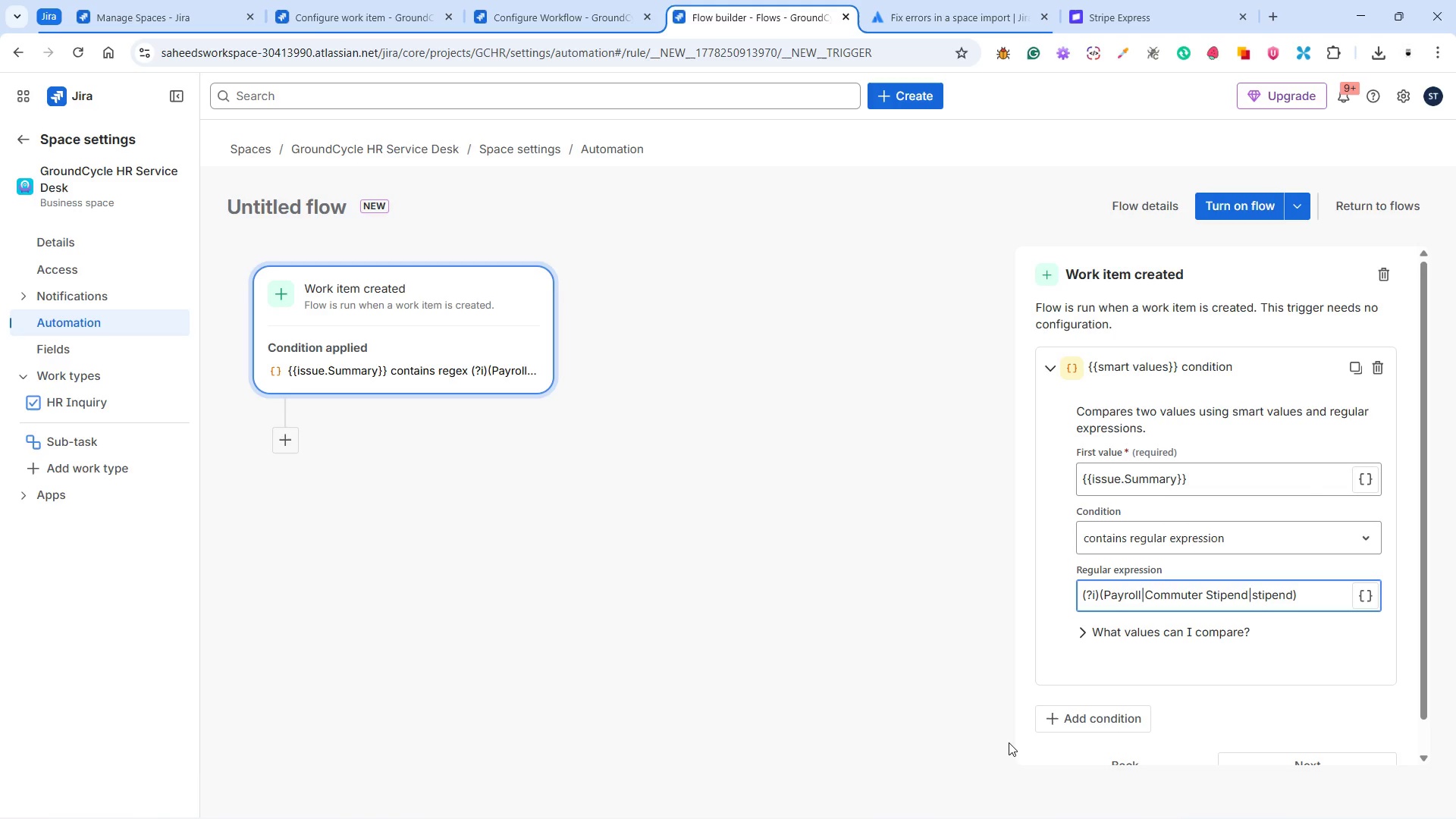 
scroll: coordinate [1230, 645], scroll_direction: down, amount: 3.0
 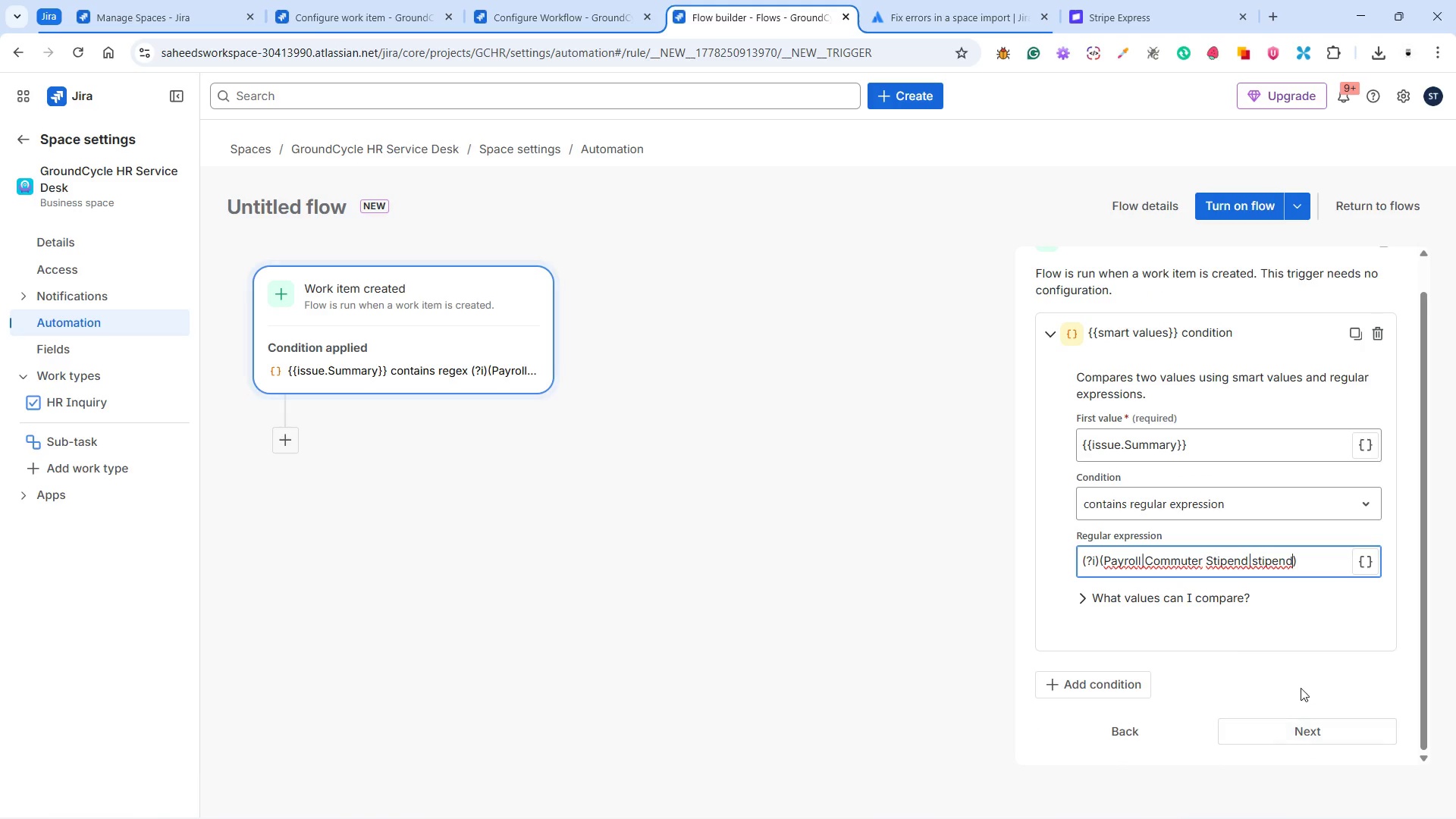 
left_click([1321, 728])
 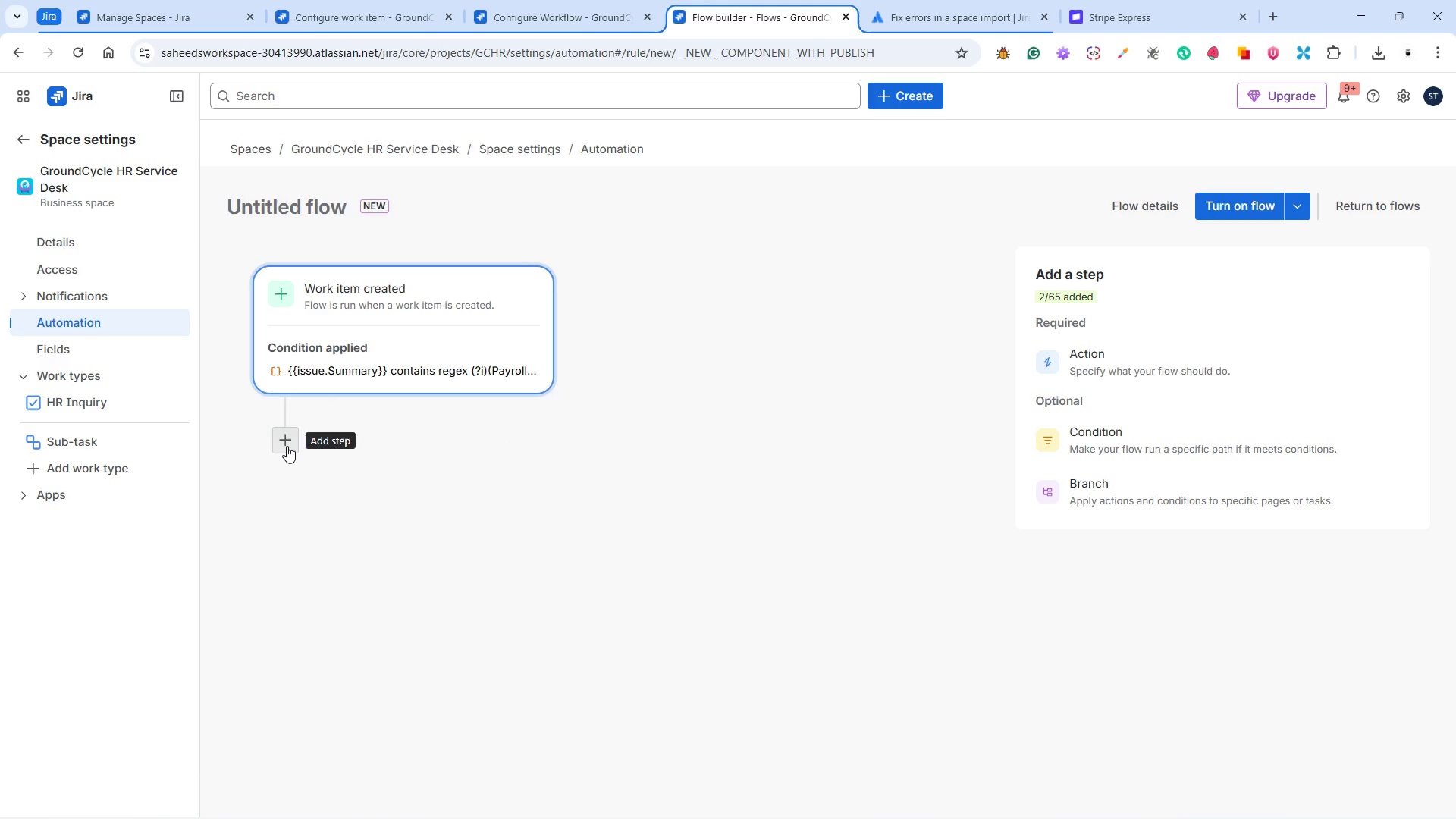 
wait(12.33)
 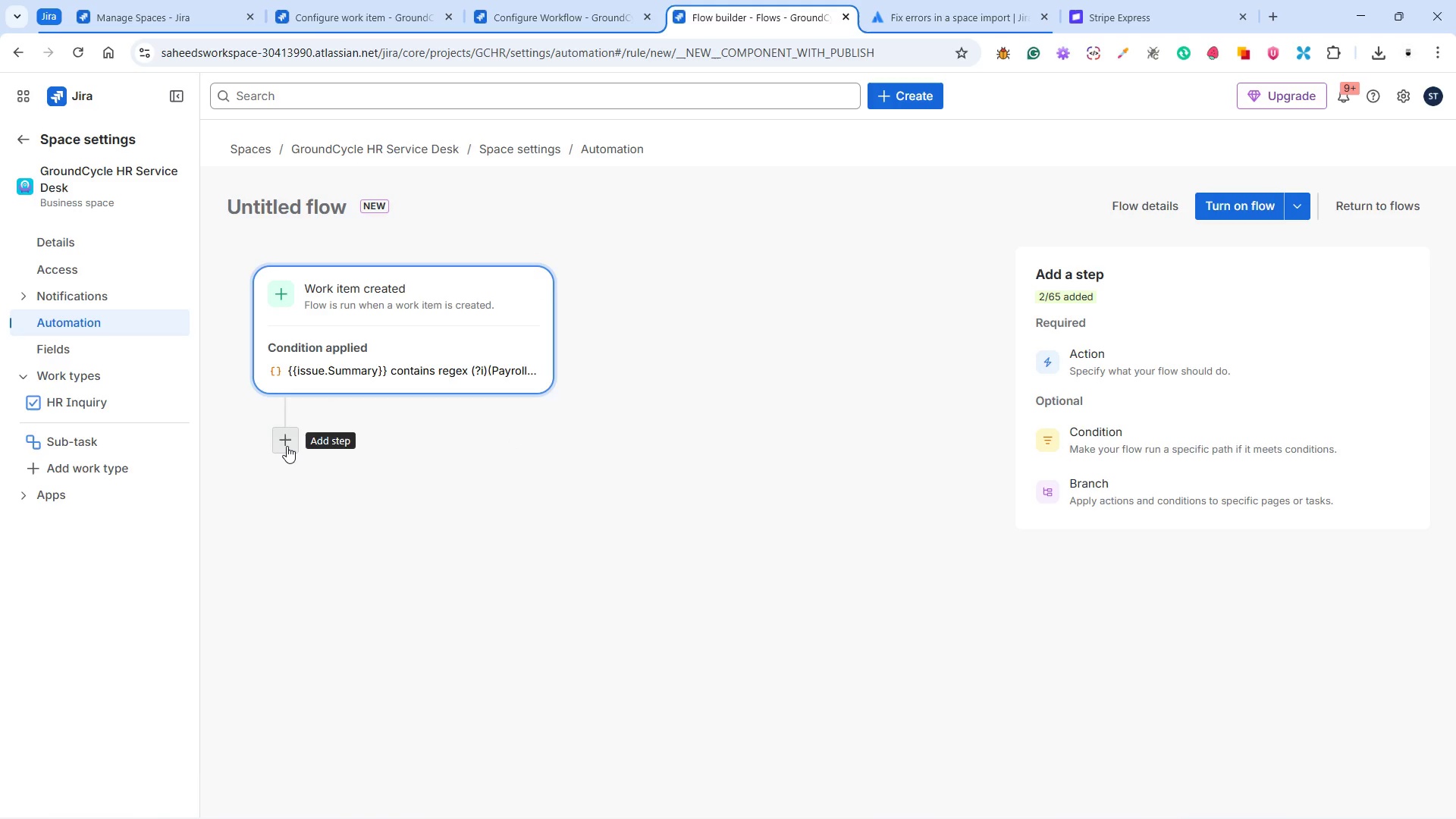 
left_click([287, 441])
 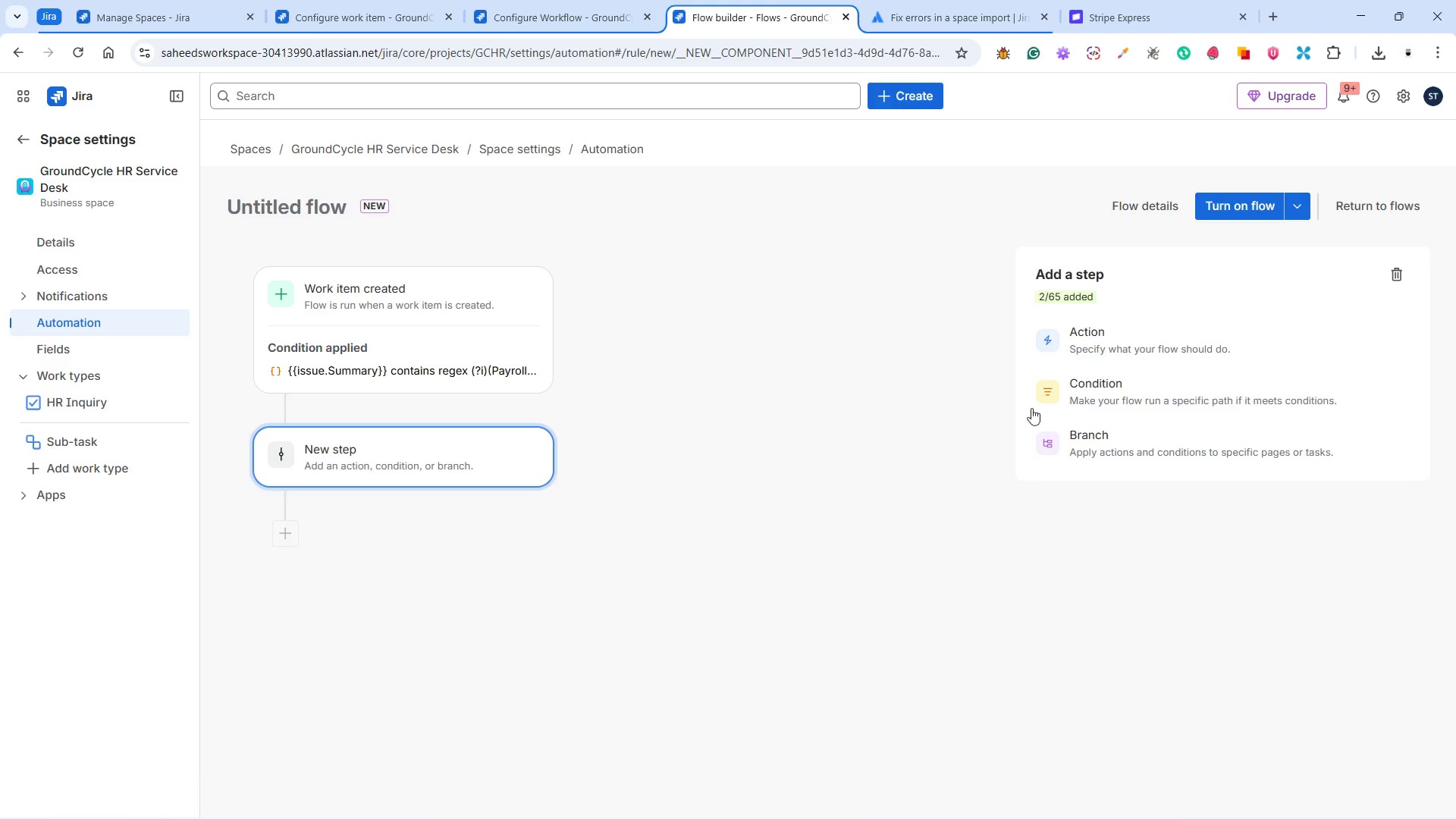 
left_click([1115, 325])
 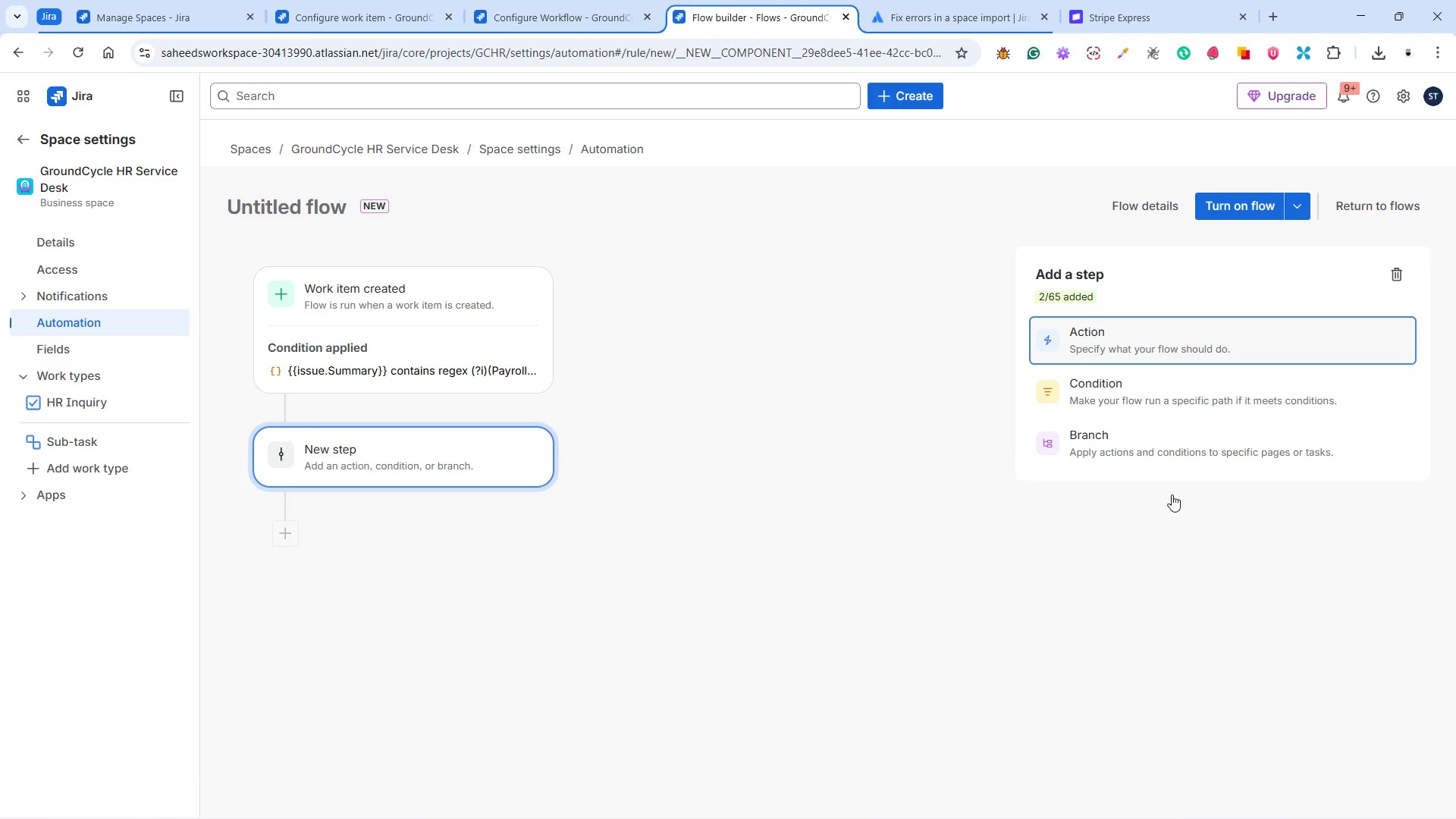 
scroll: coordinate [1175, 482], scroll_direction: down, amount: 17.0
 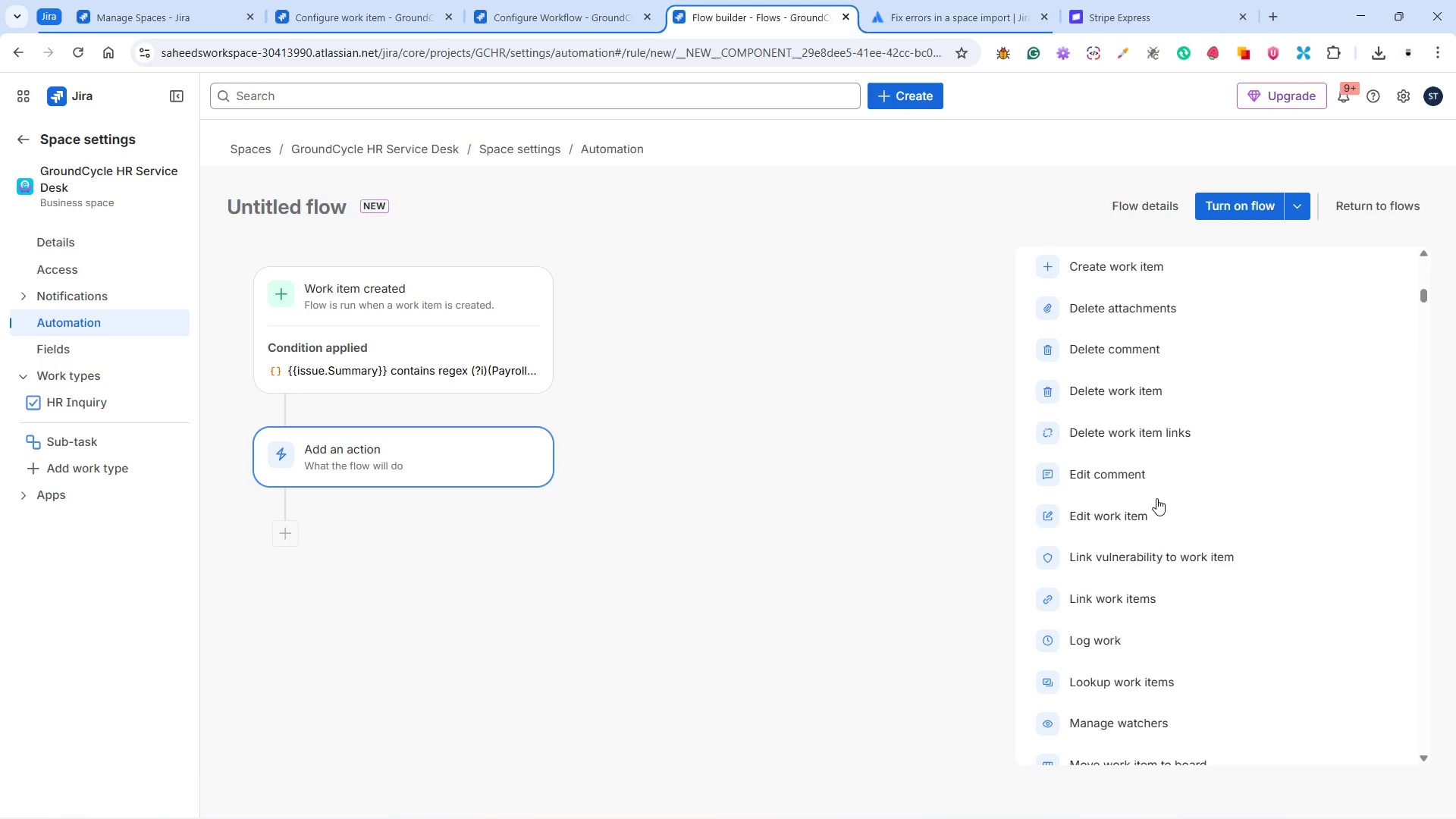 
left_click([1149, 507])
 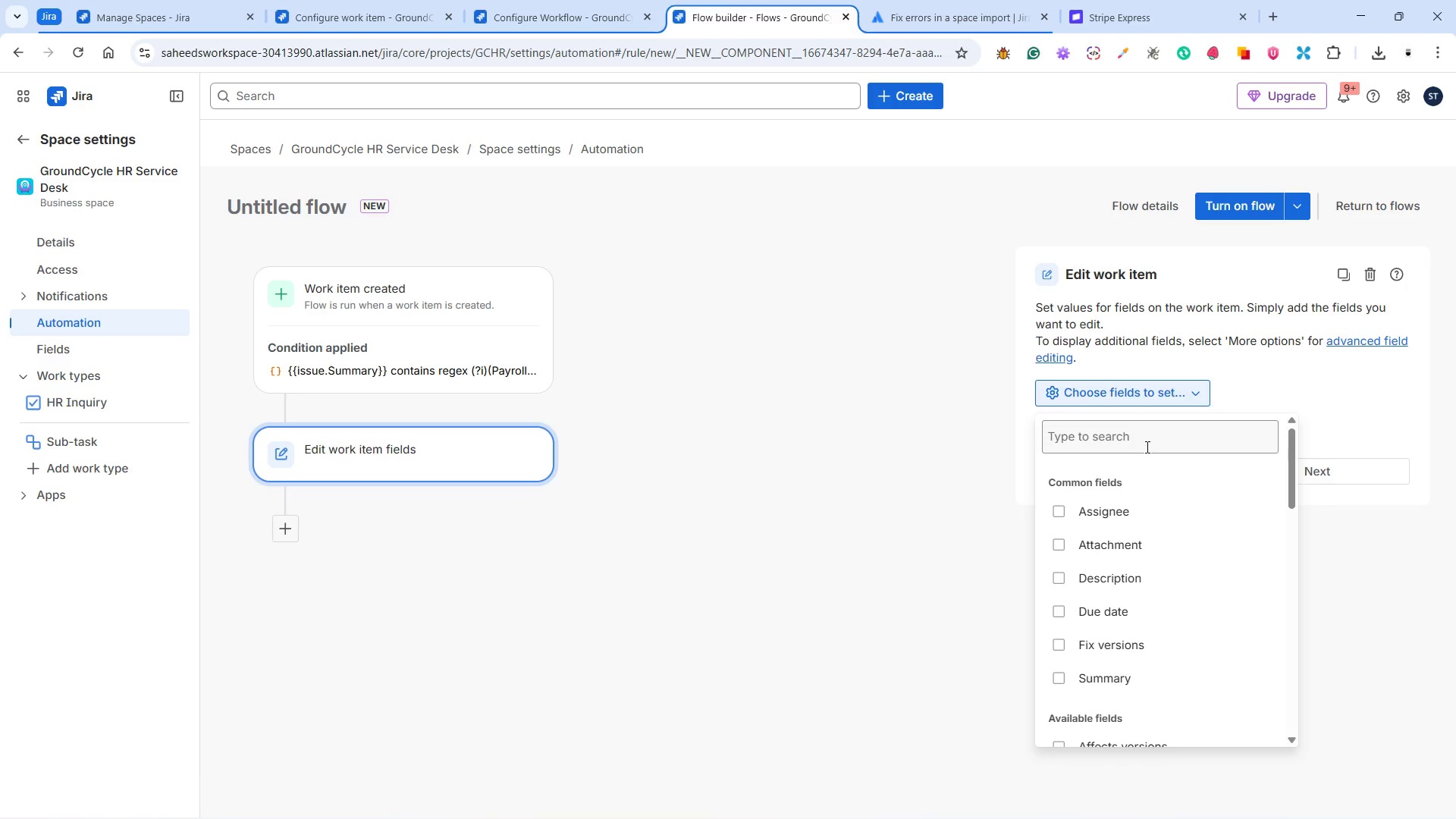 
scroll: coordinate [1178, 565], scroll_direction: down, amount: 7.0
 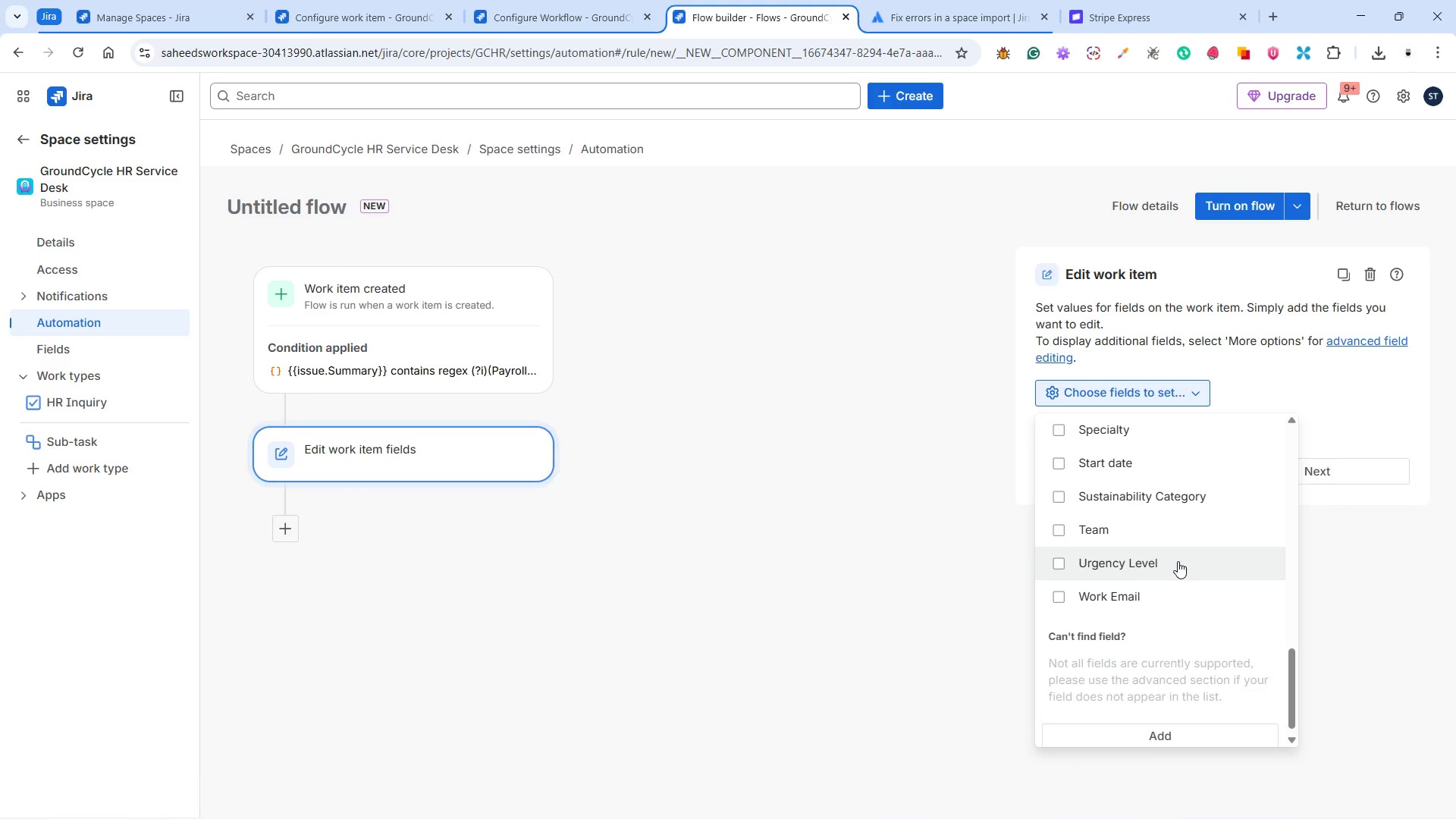 
left_click([1178, 561])
 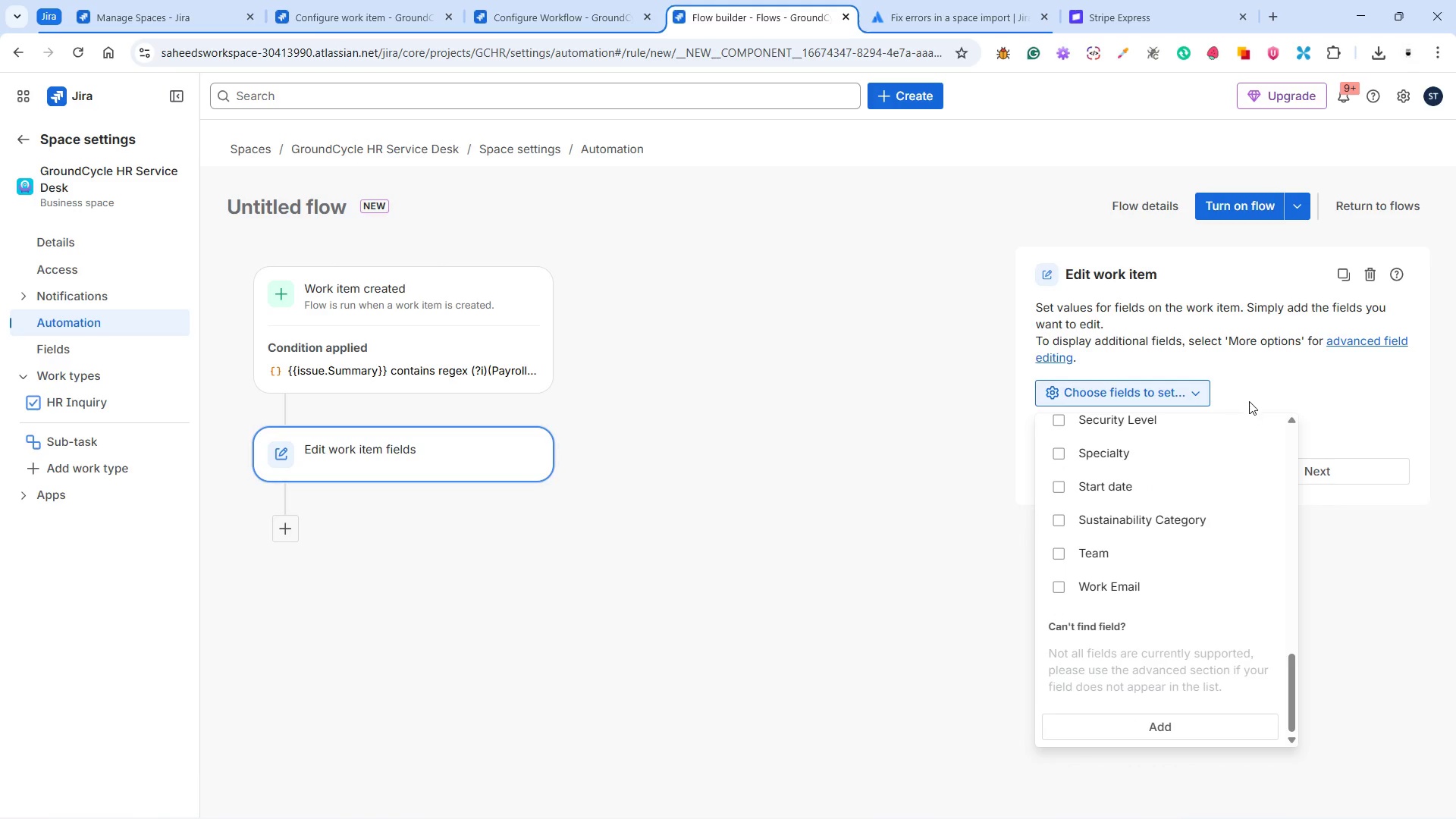 
left_click([1283, 378])
 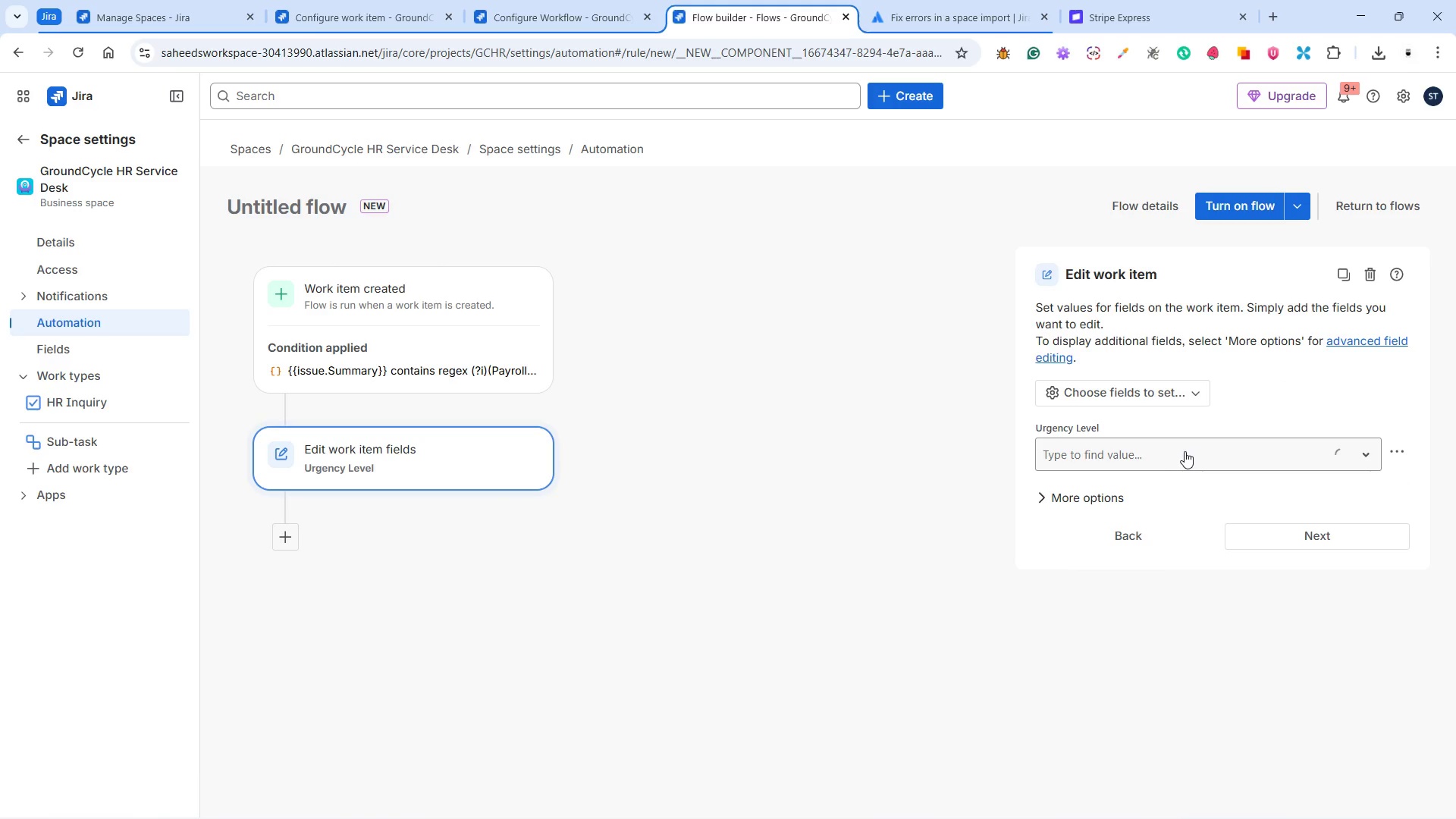 
left_click([1178, 451])
 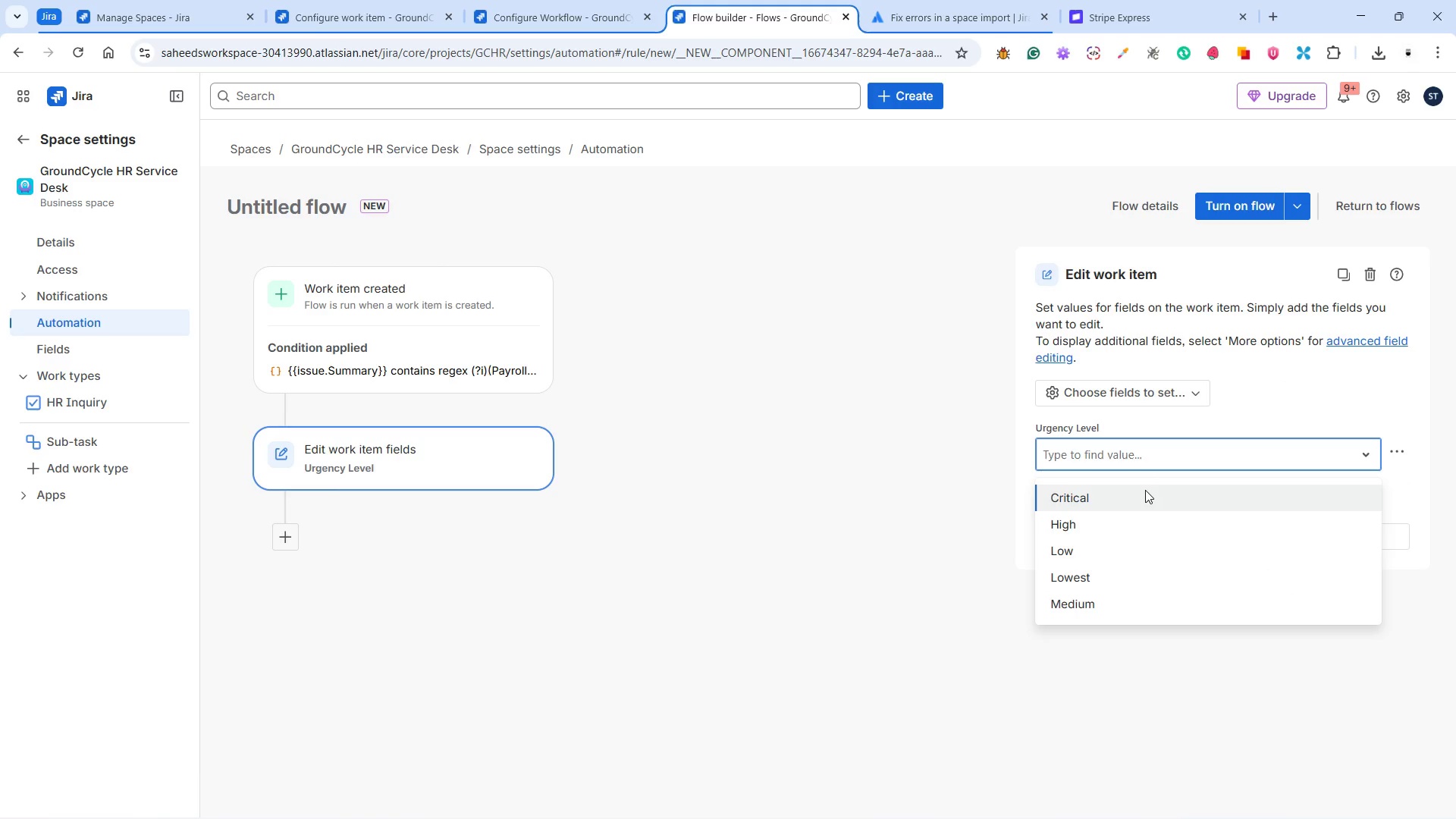 
left_click([1137, 491])
 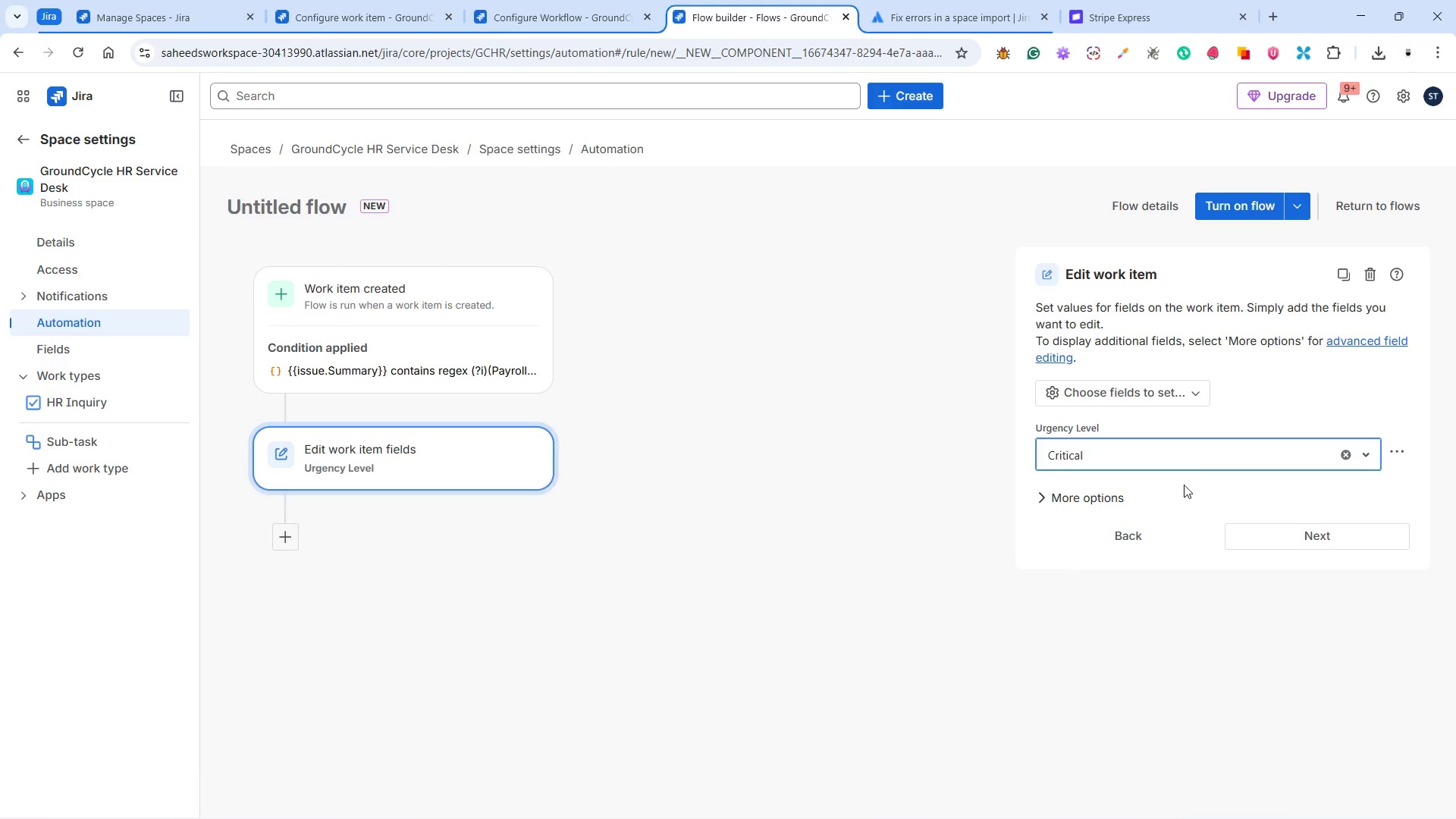 
left_click([1189, 465])
 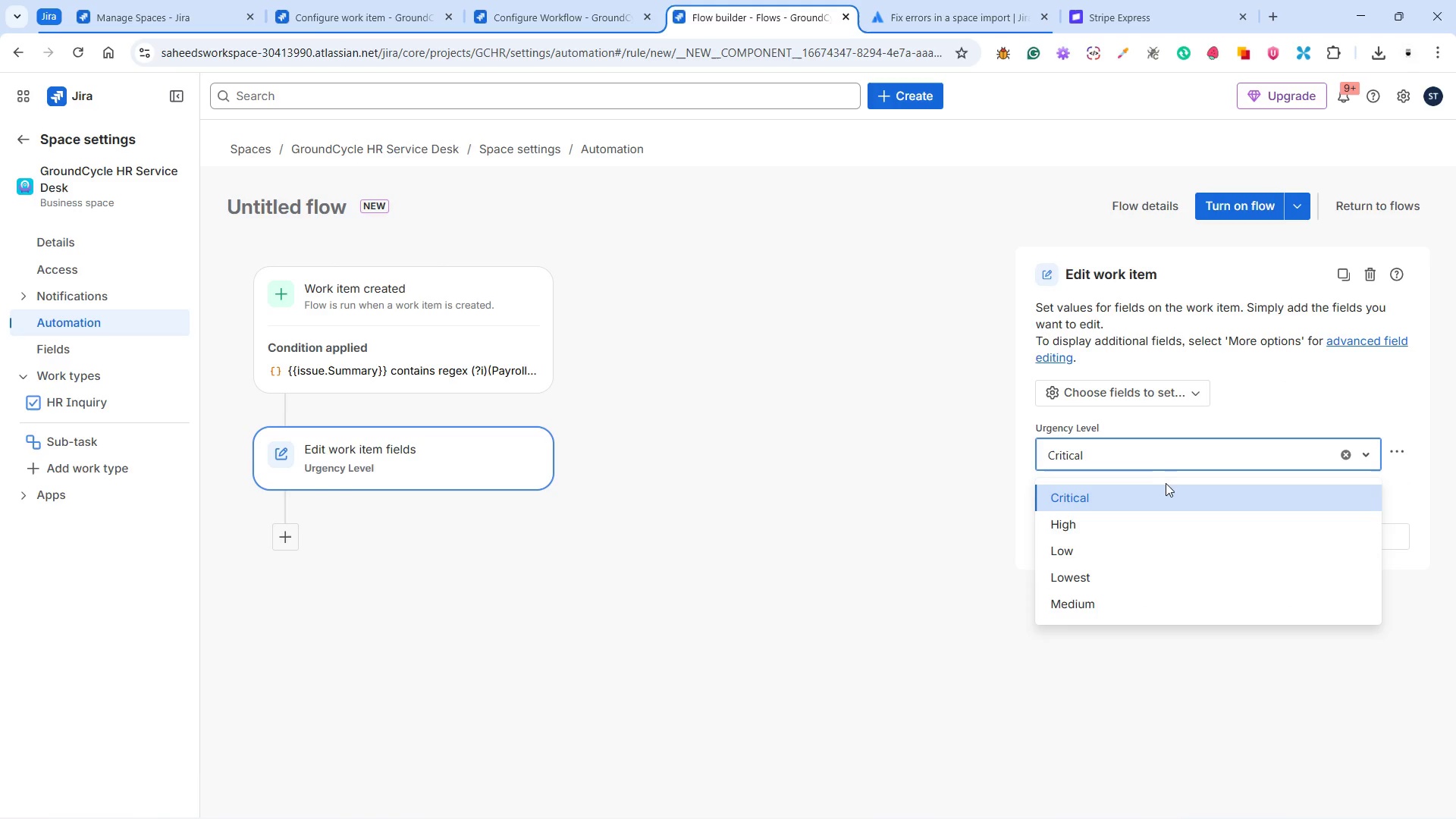 
left_click([1159, 488])
 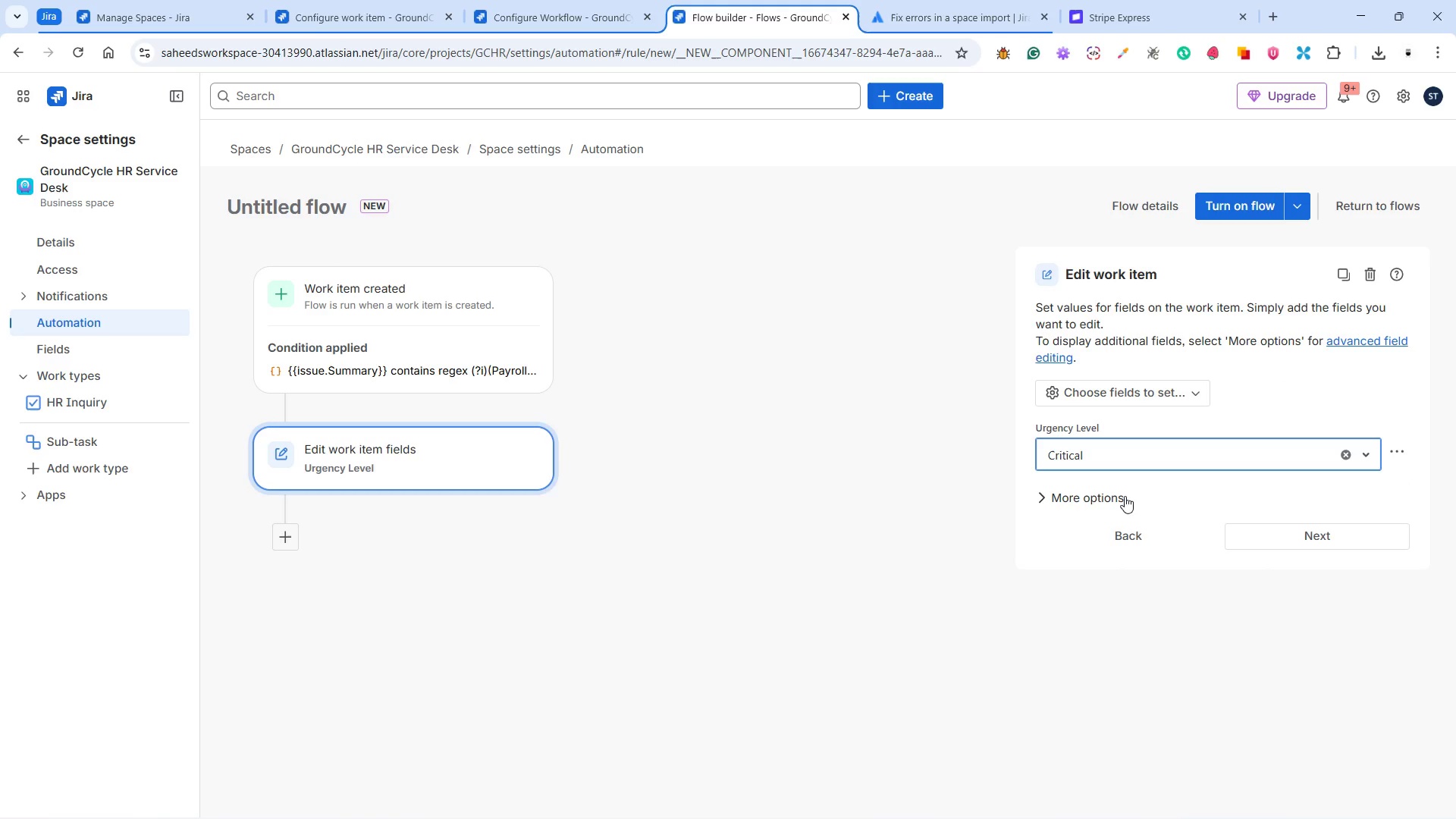 
left_click([1064, 490])
 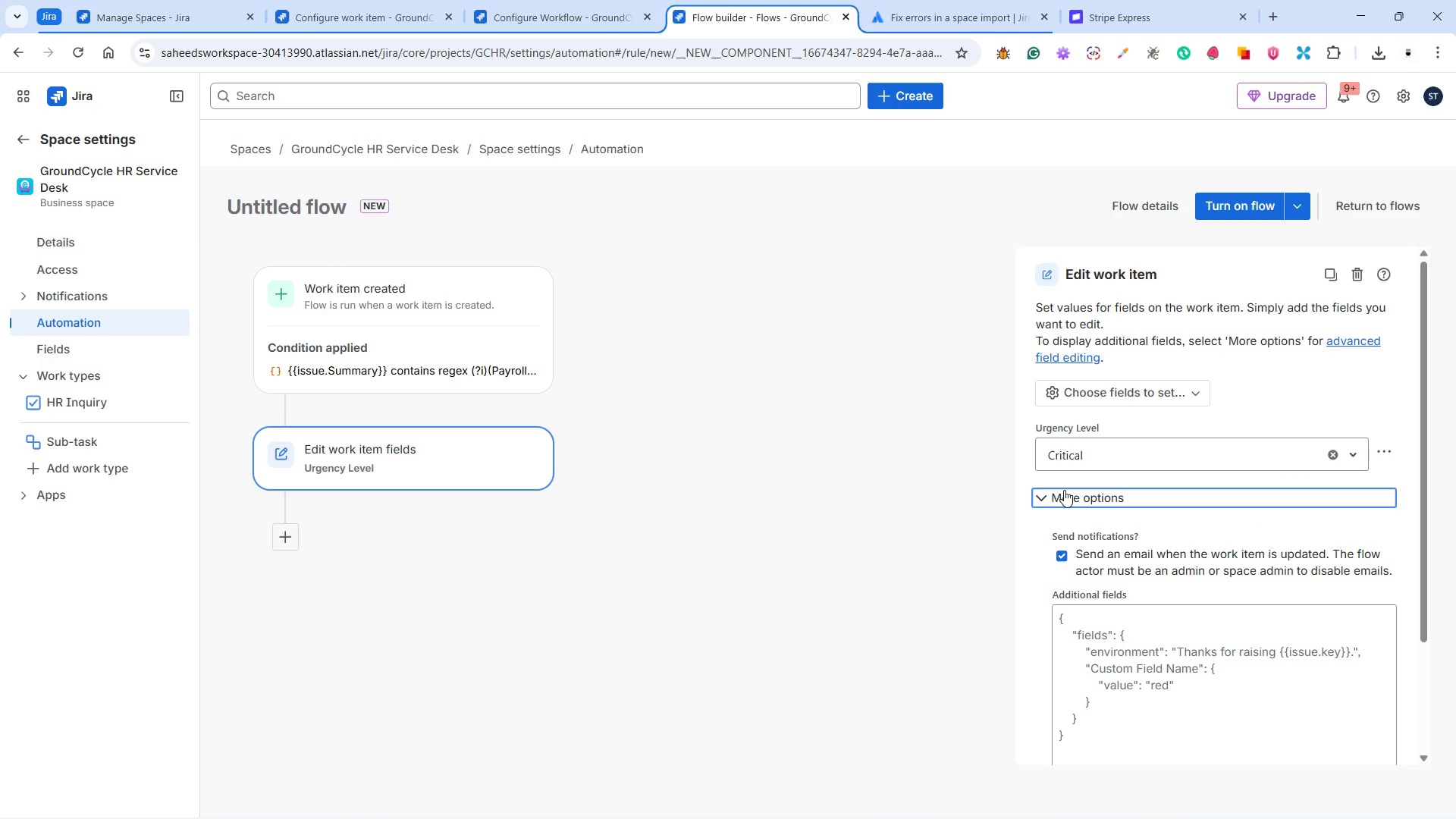 
left_click([1064, 490])
 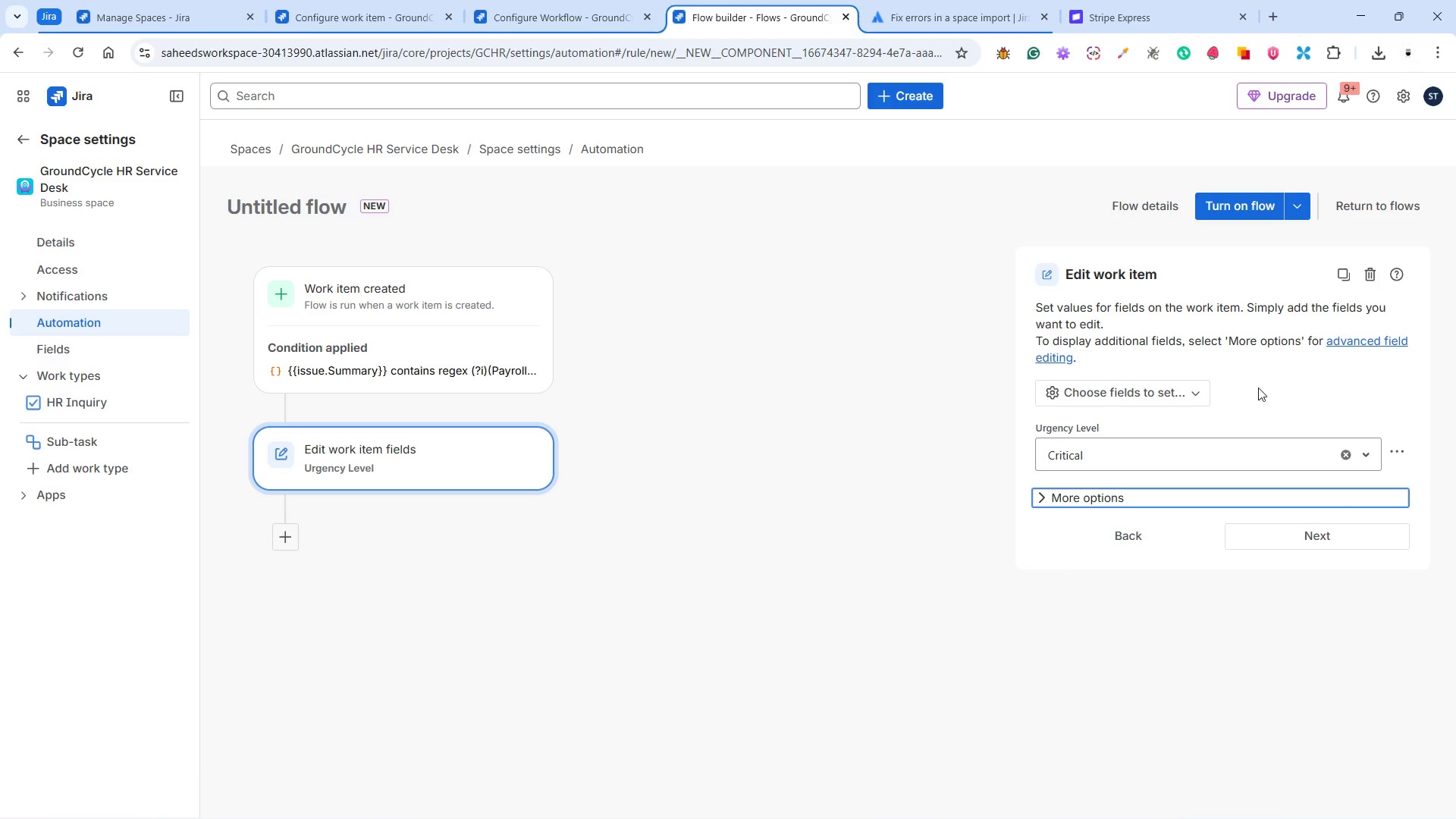 
left_click([1263, 386])
 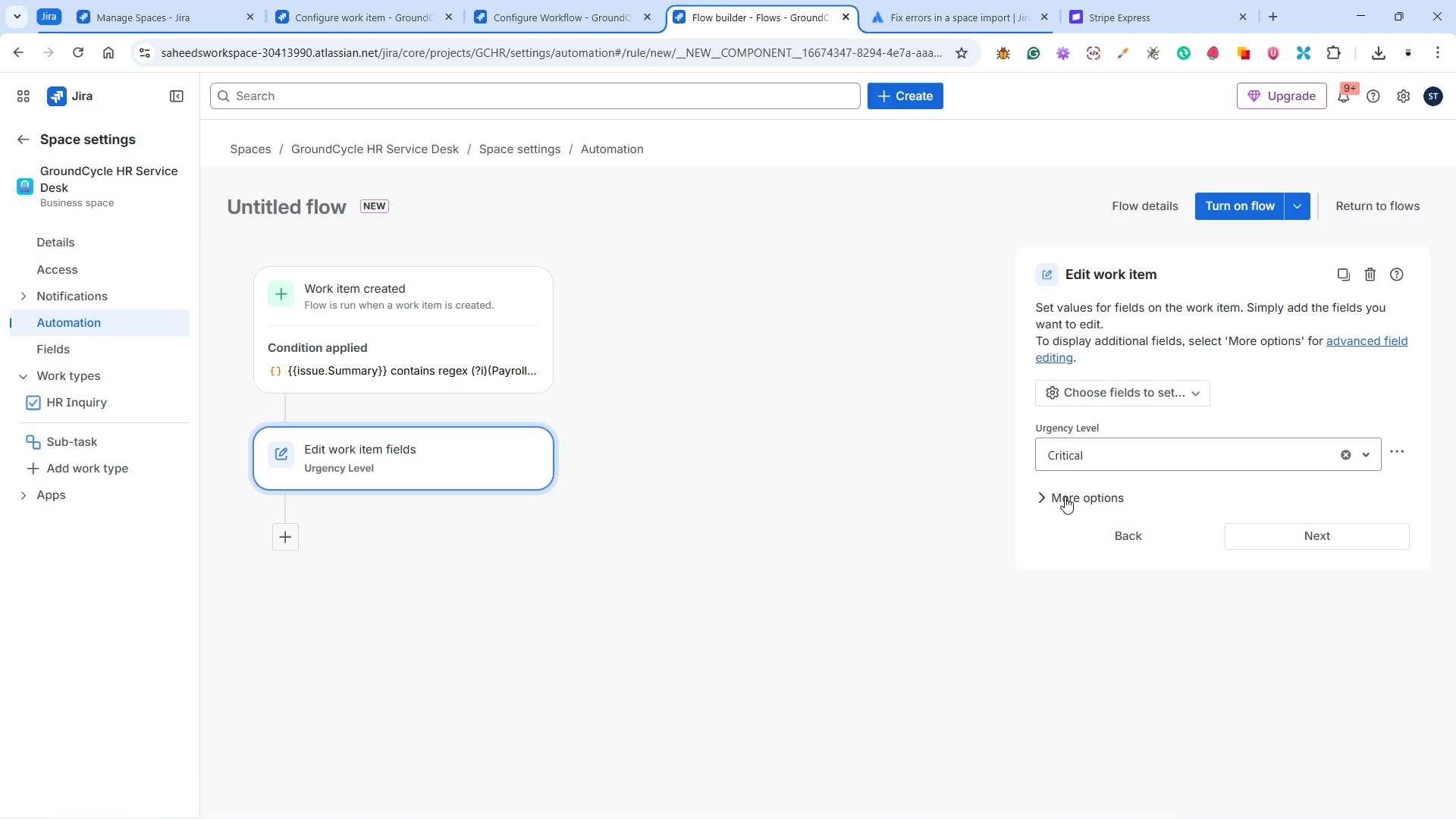 
wait(7.45)
 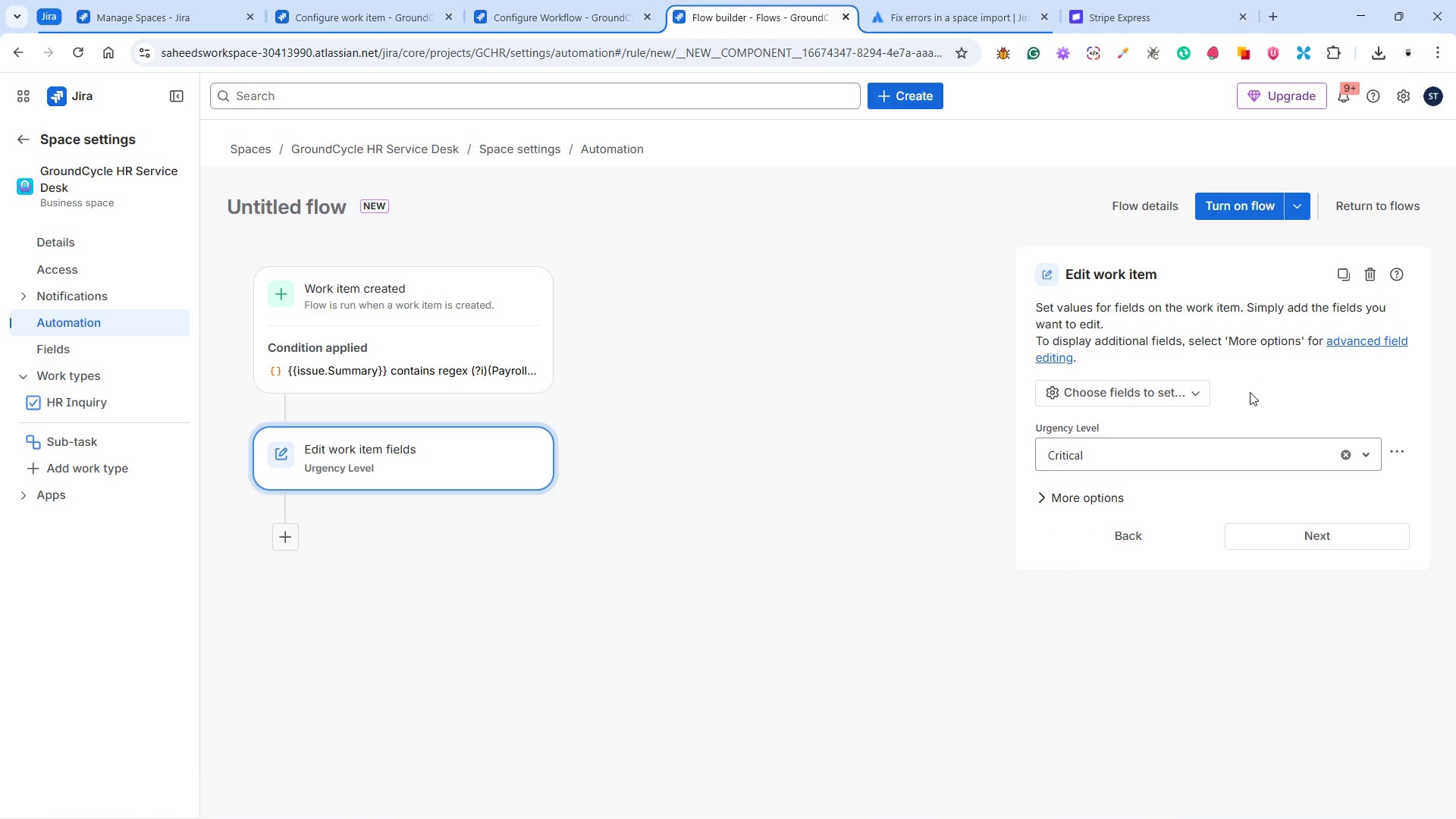 
left_click([281, 532])
 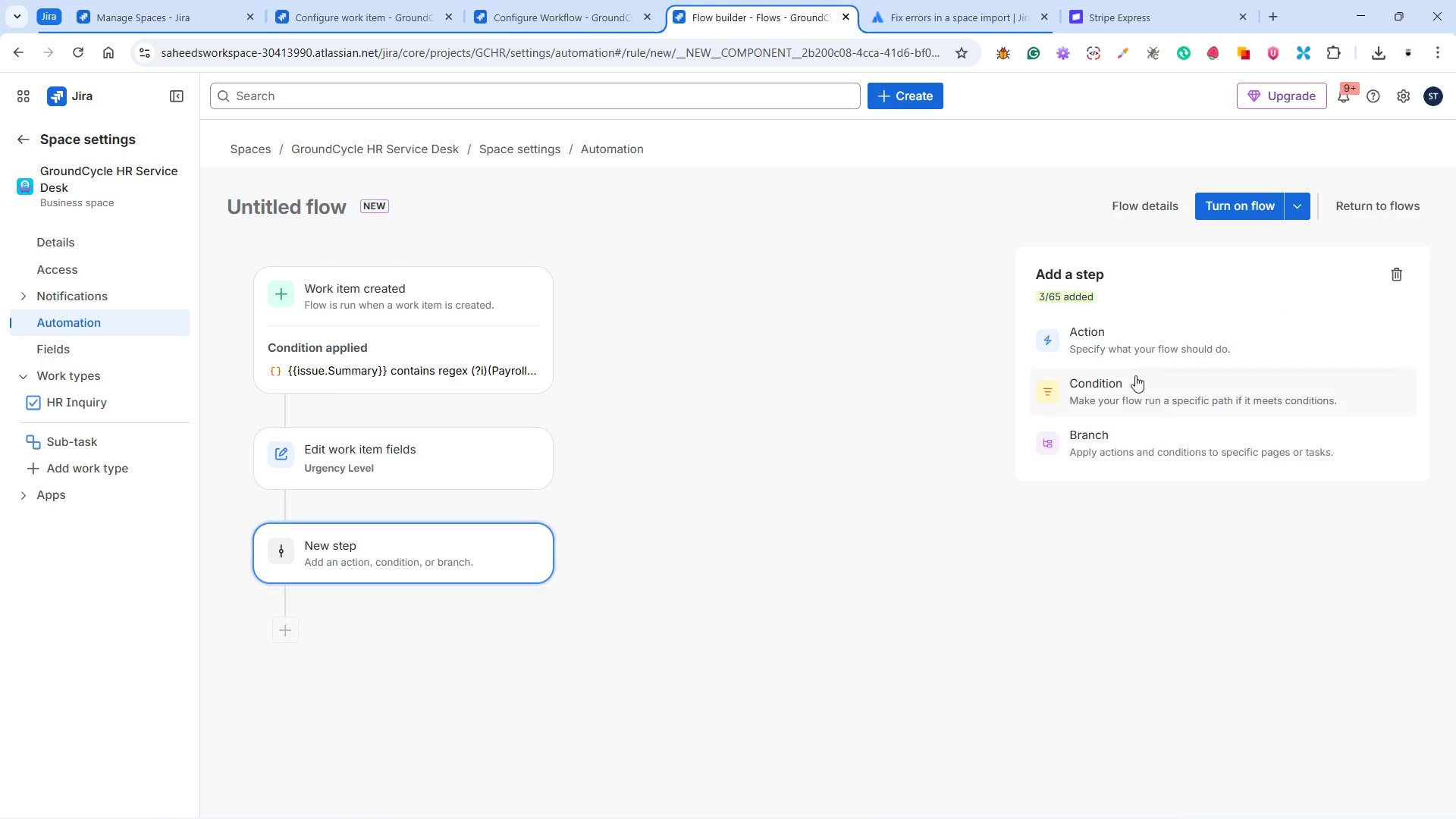 
left_click([1117, 341])
 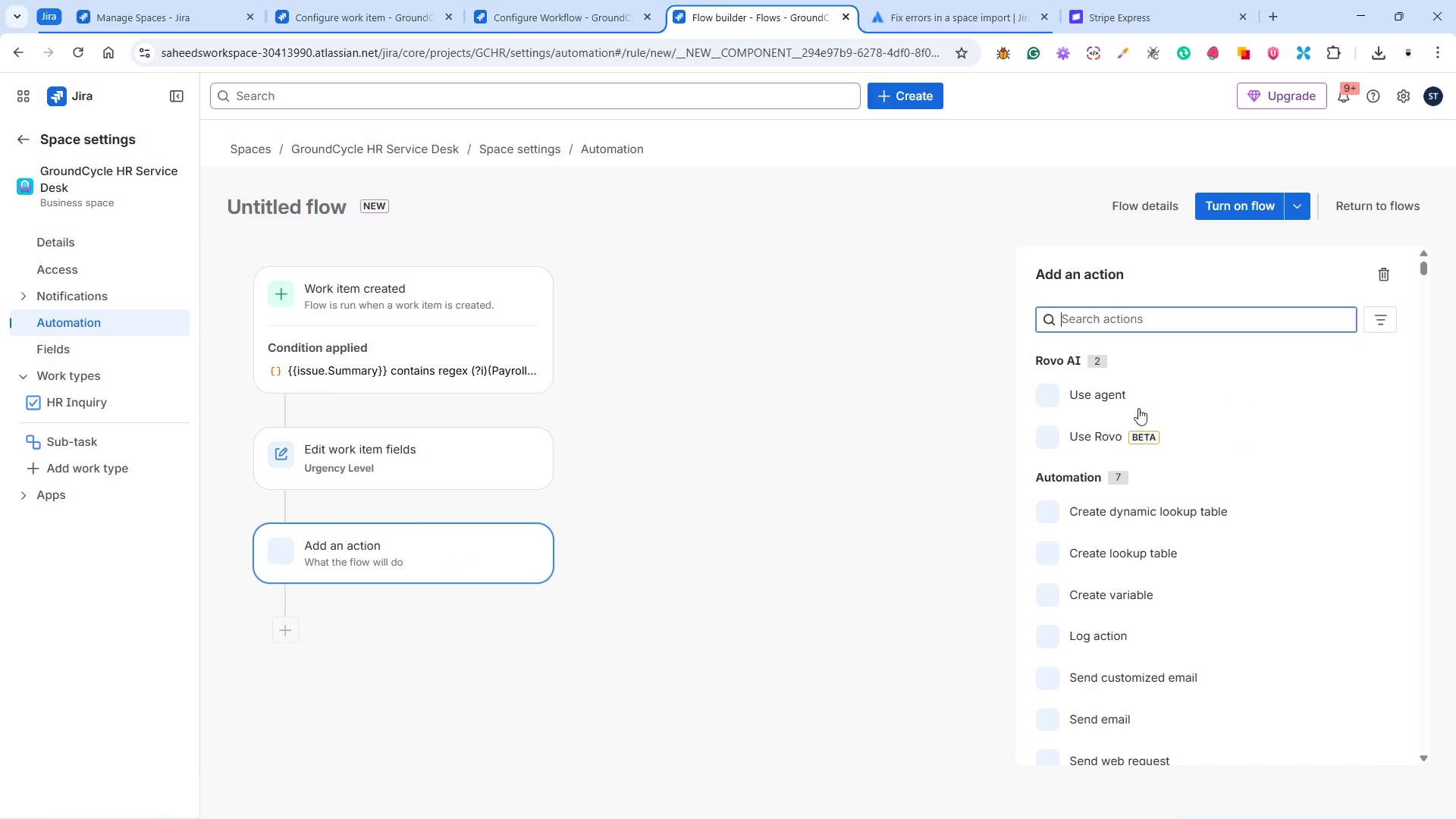 
scroll: coordinate [1178, 558], scroll_direction: down, amount: 13.0
 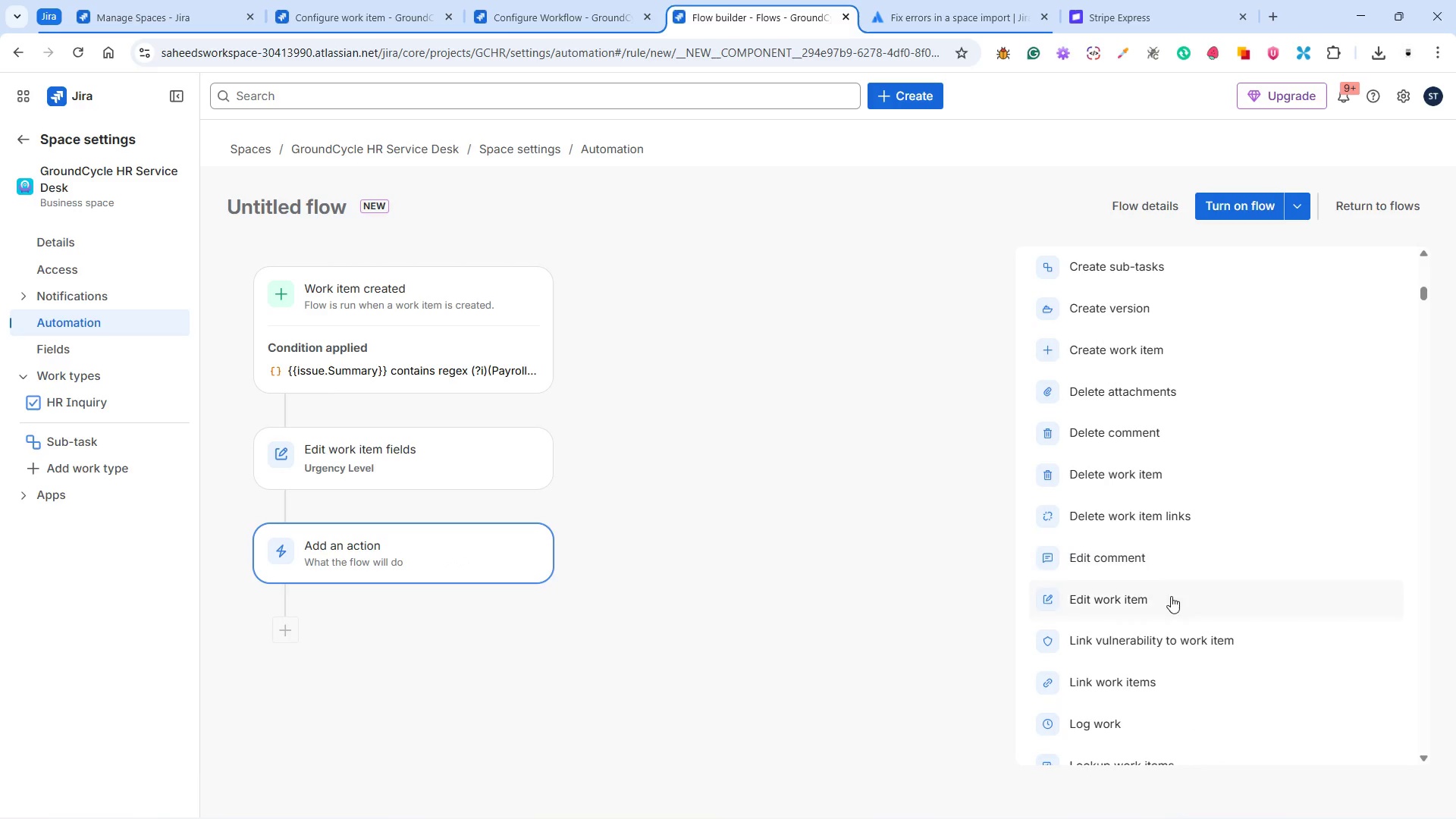 
left_click([1171, 597])
 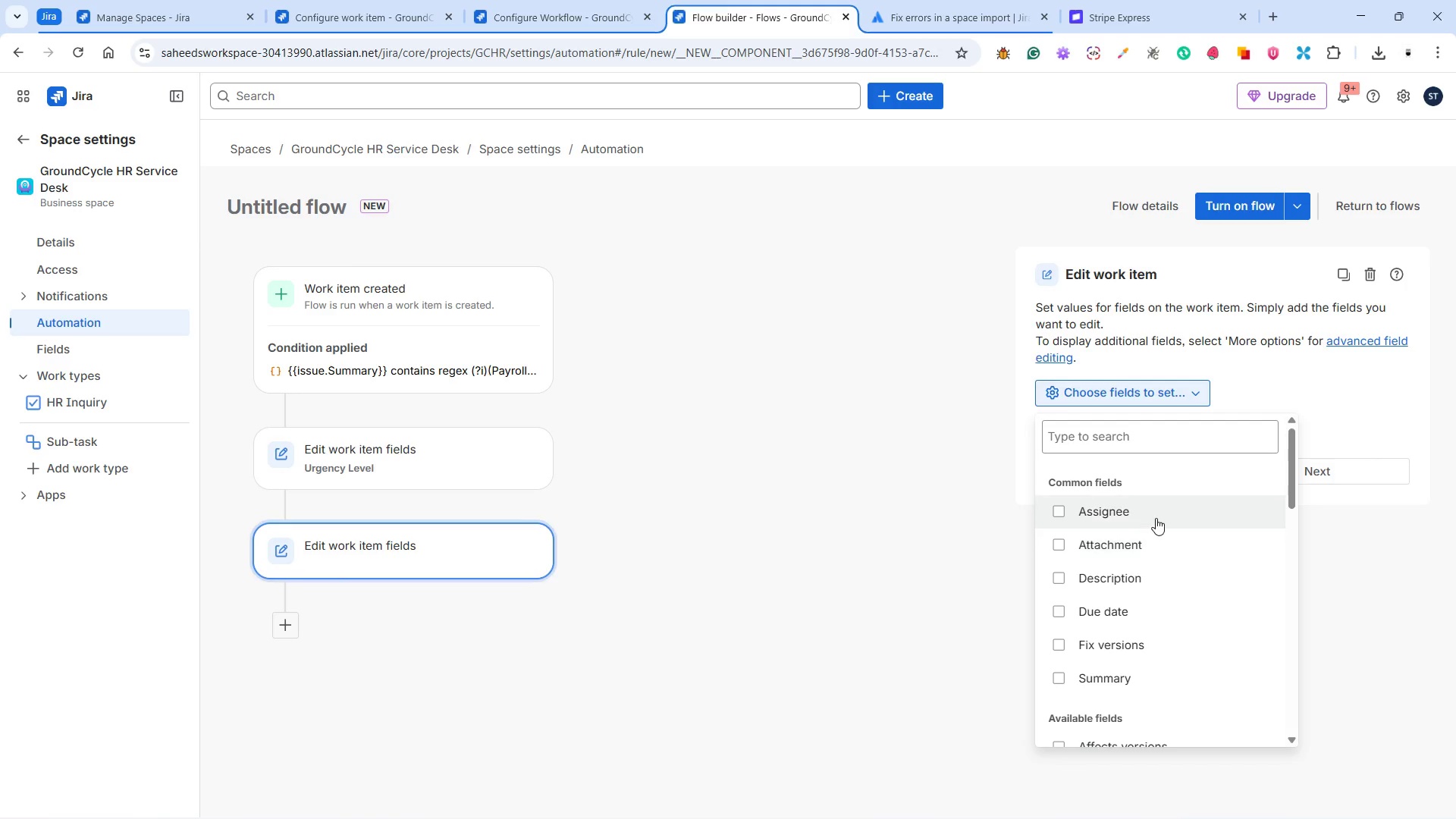 
scroll: coordinate [1164, 535], scroll_direction: down, amount: 2.0
 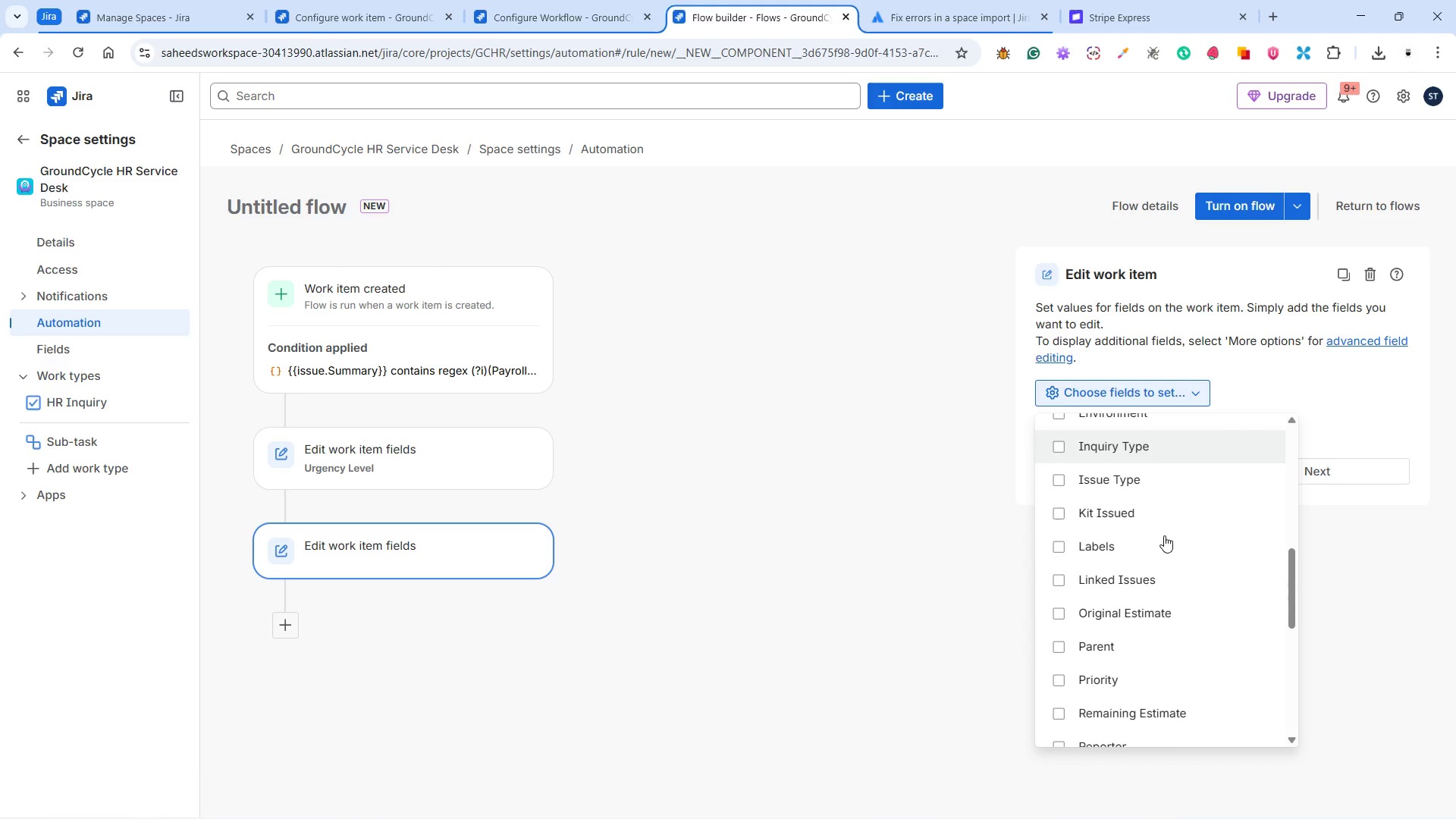 
left_click([1151, 551])
 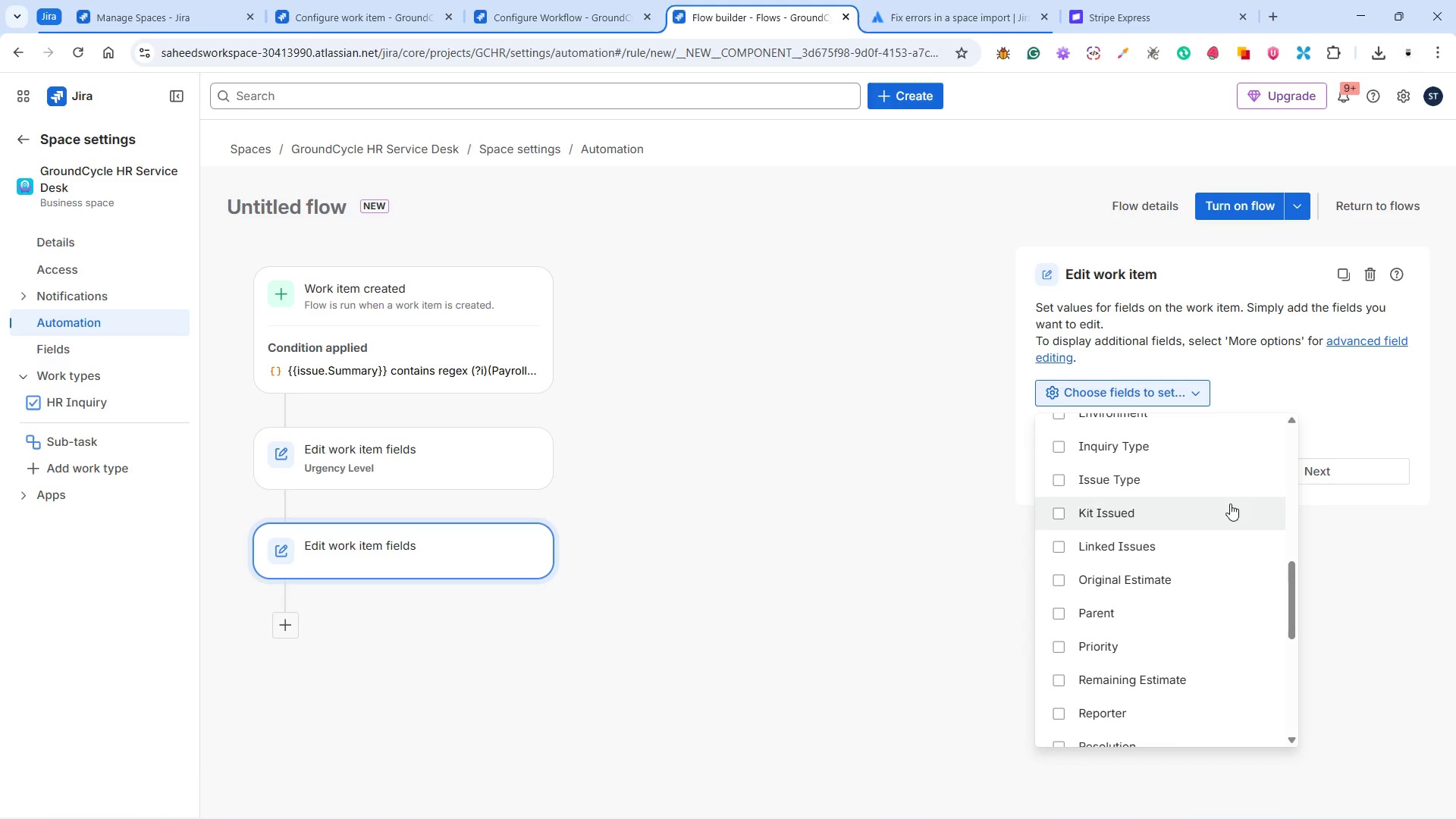 
left_click([1272, 376])
 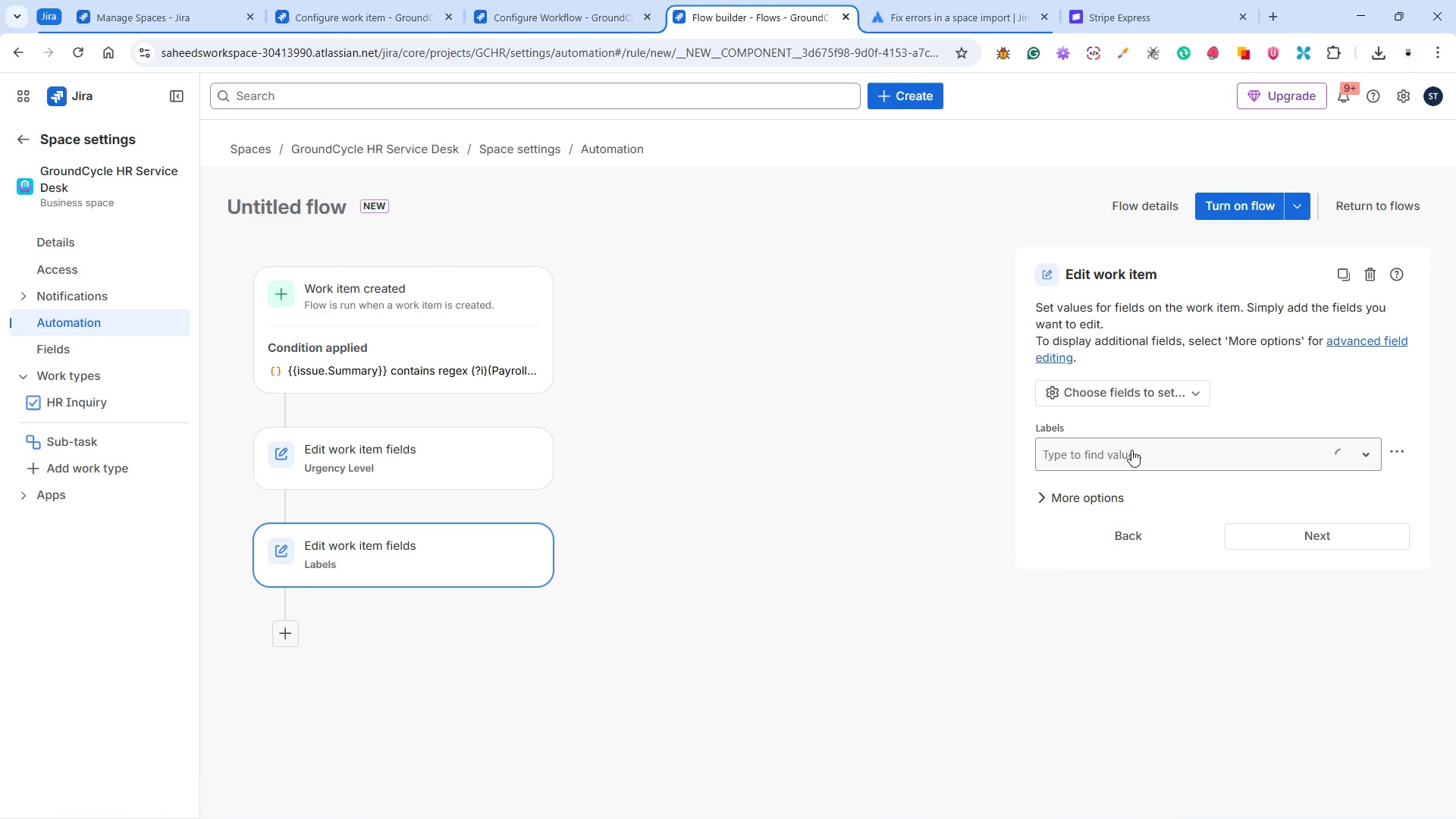 
left_click([1131, 450])
 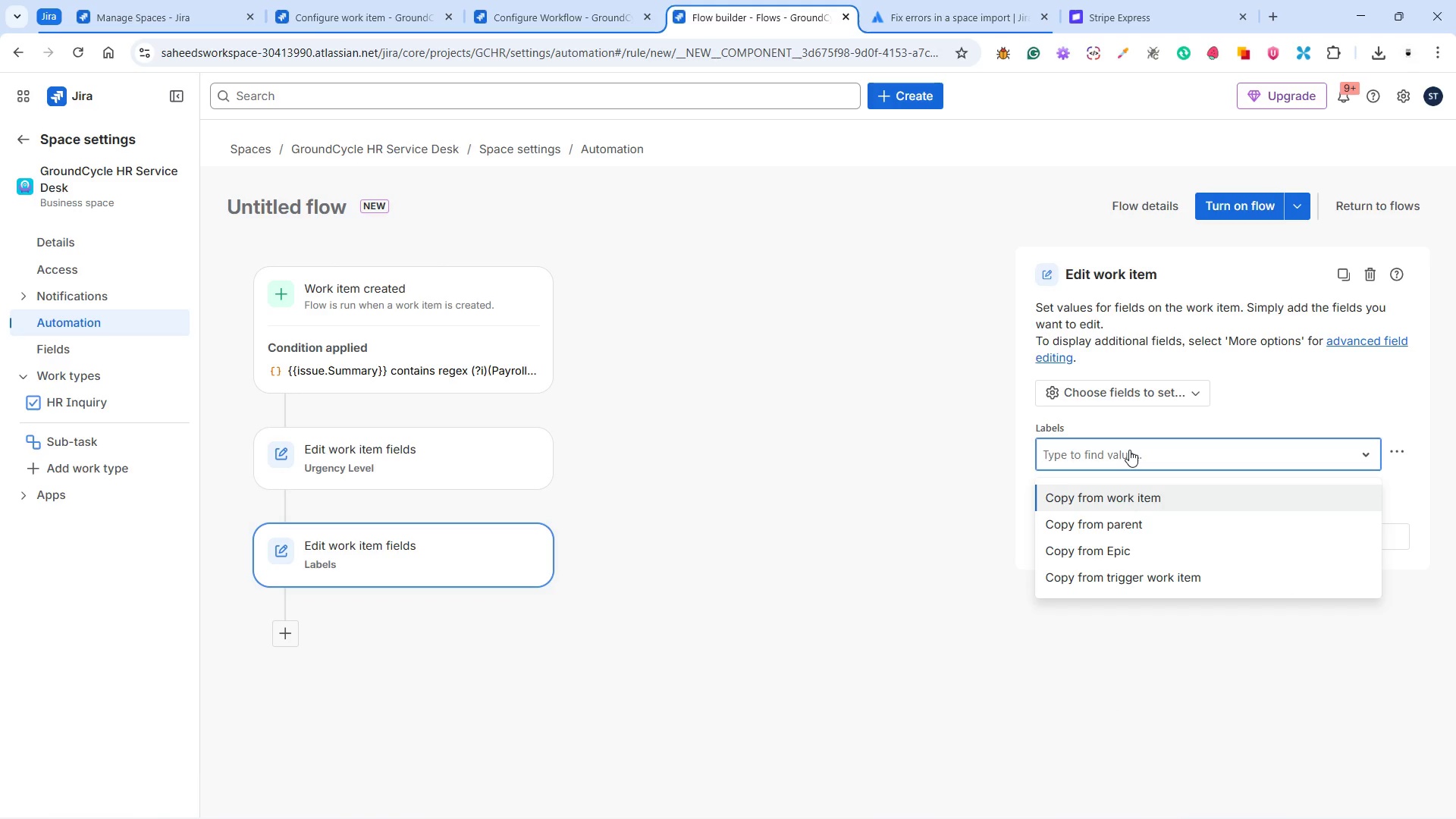 
scroll: coordinate [1154, 535], scroll_direction: down, amount: 4.0
 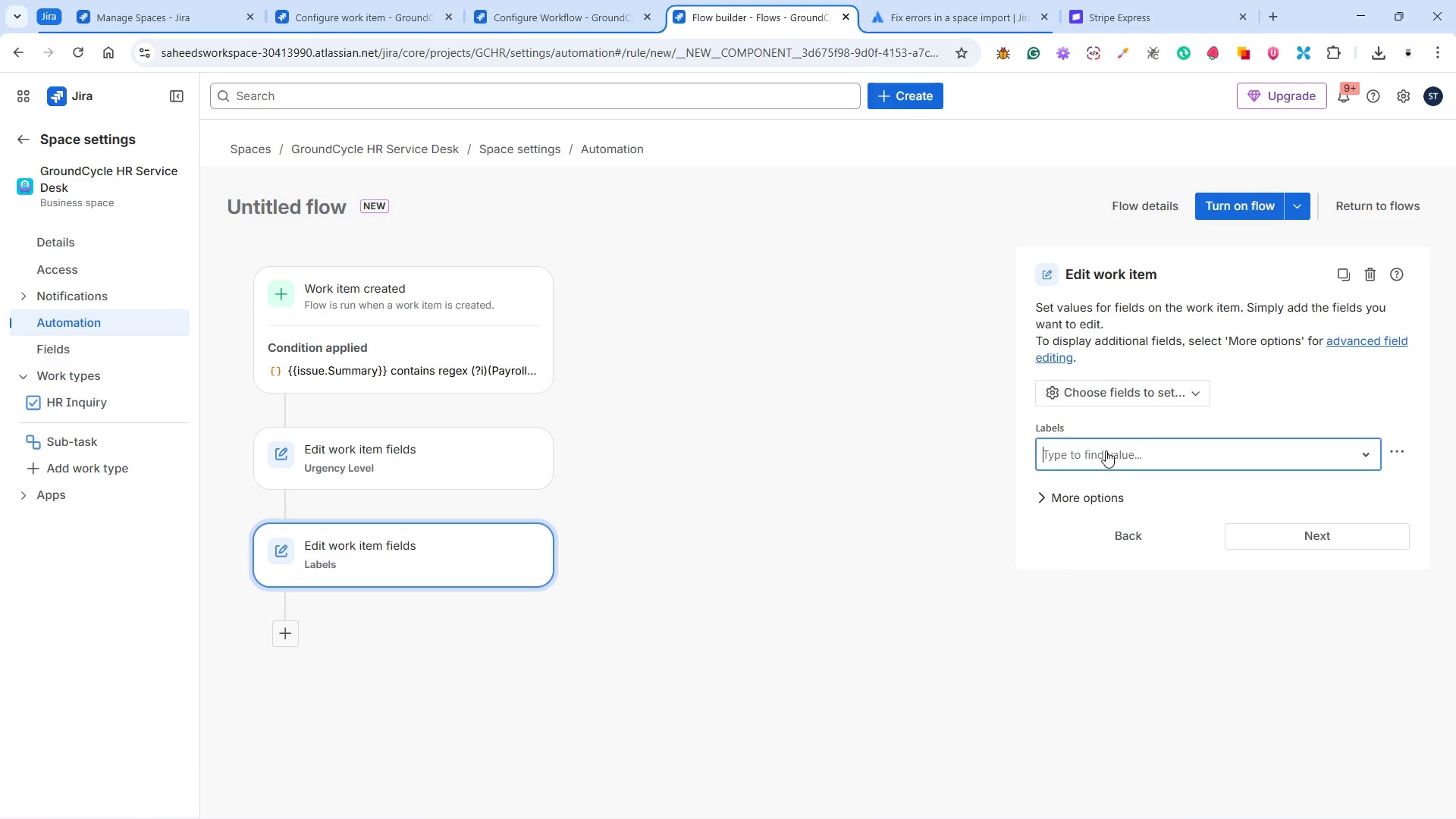 
double_click([1106, 450])
 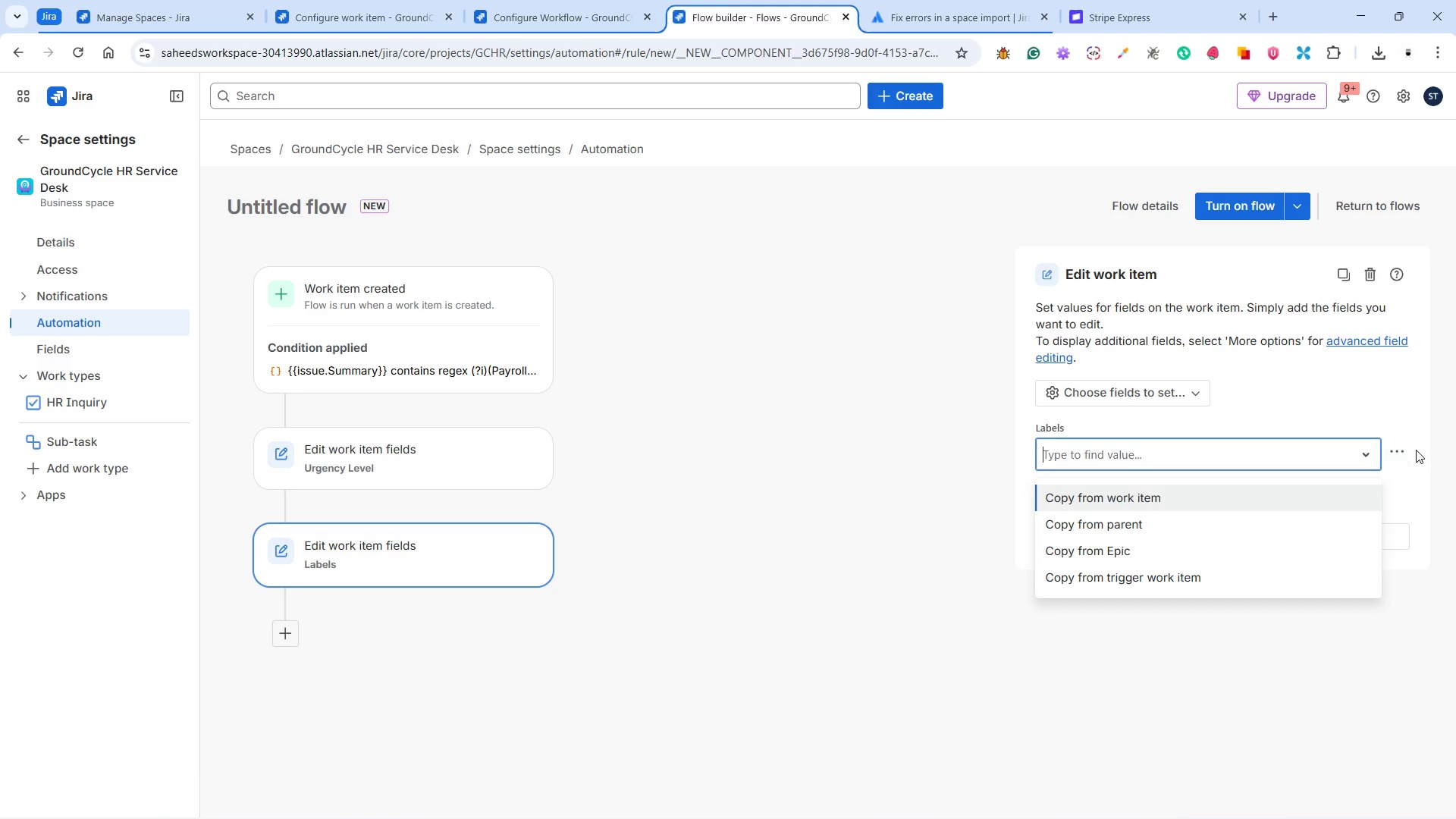 
left_click([1374, 447])
 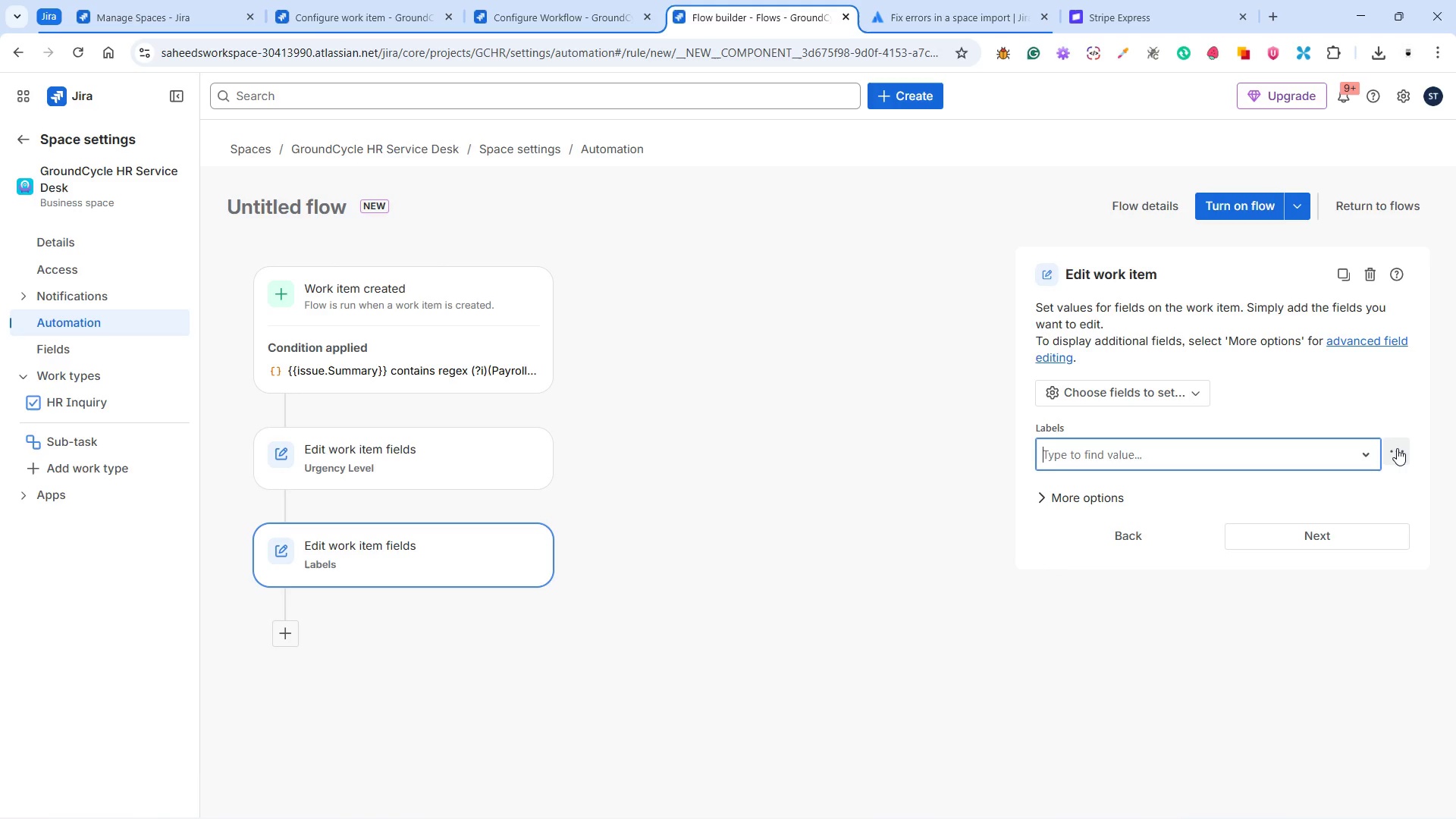 
double_click([1398, 448])
 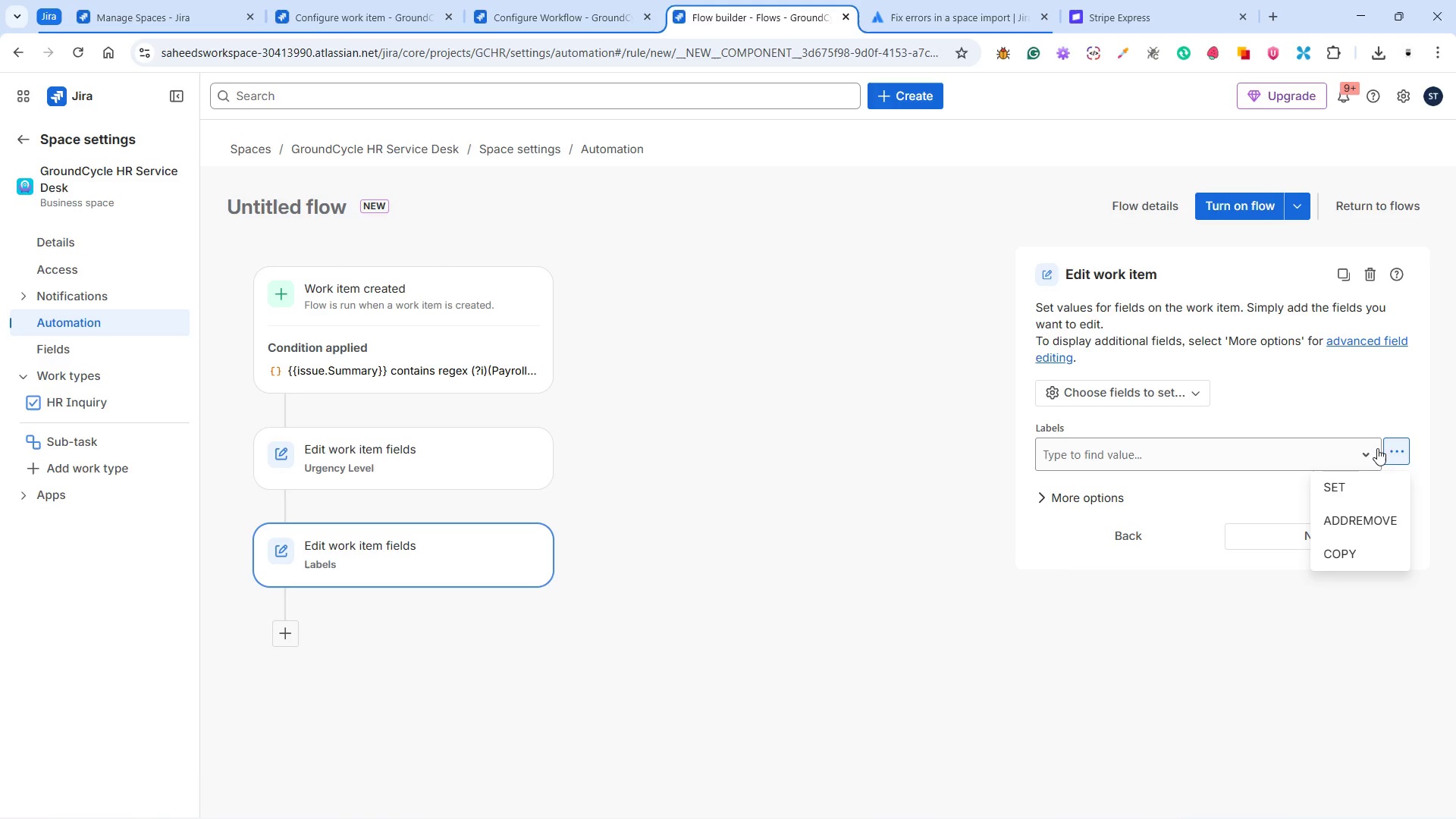 
left_click([1285, 444])
 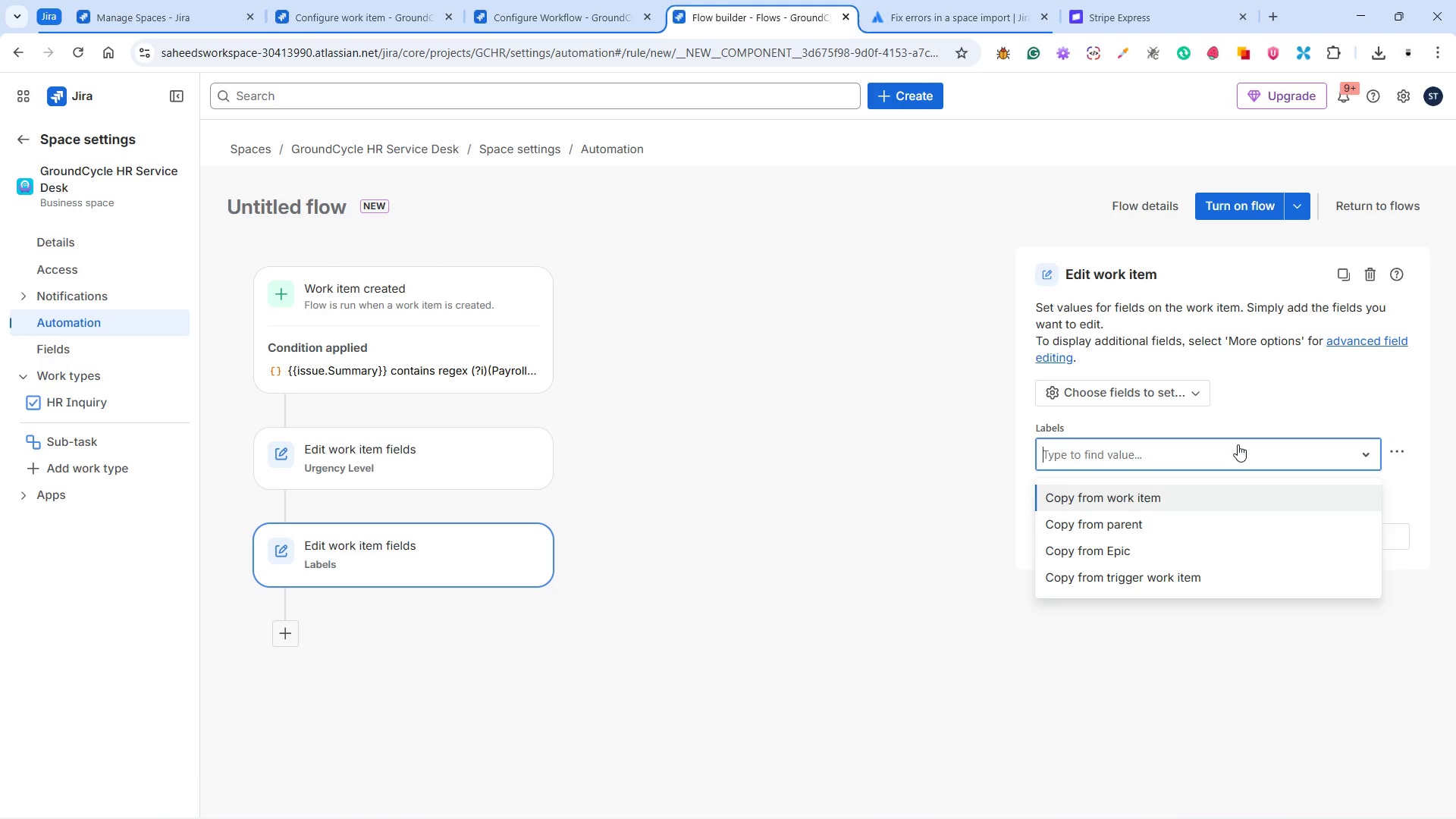 
type(auto-prioritized)
 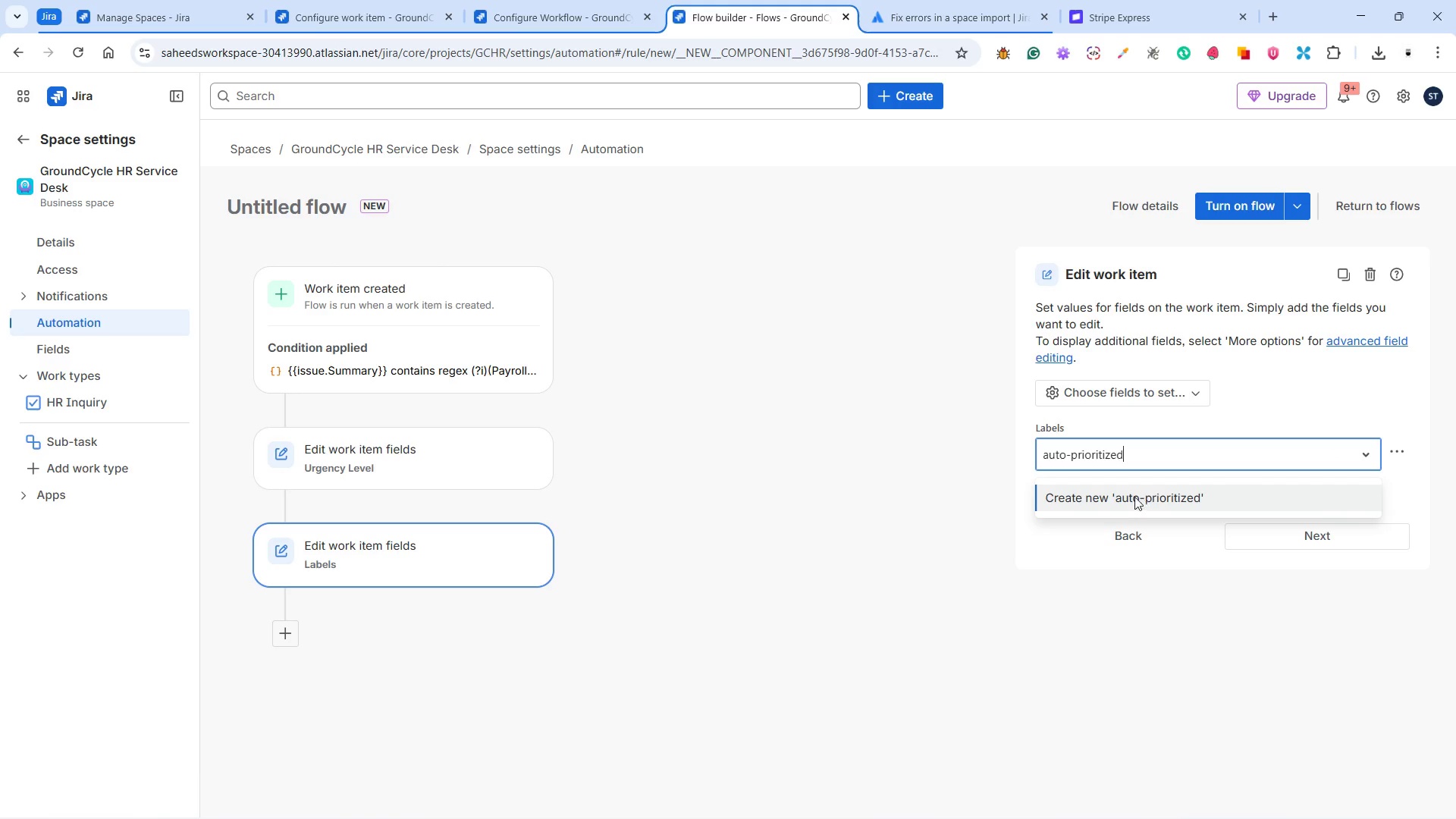 
left_click([1121, 497])
 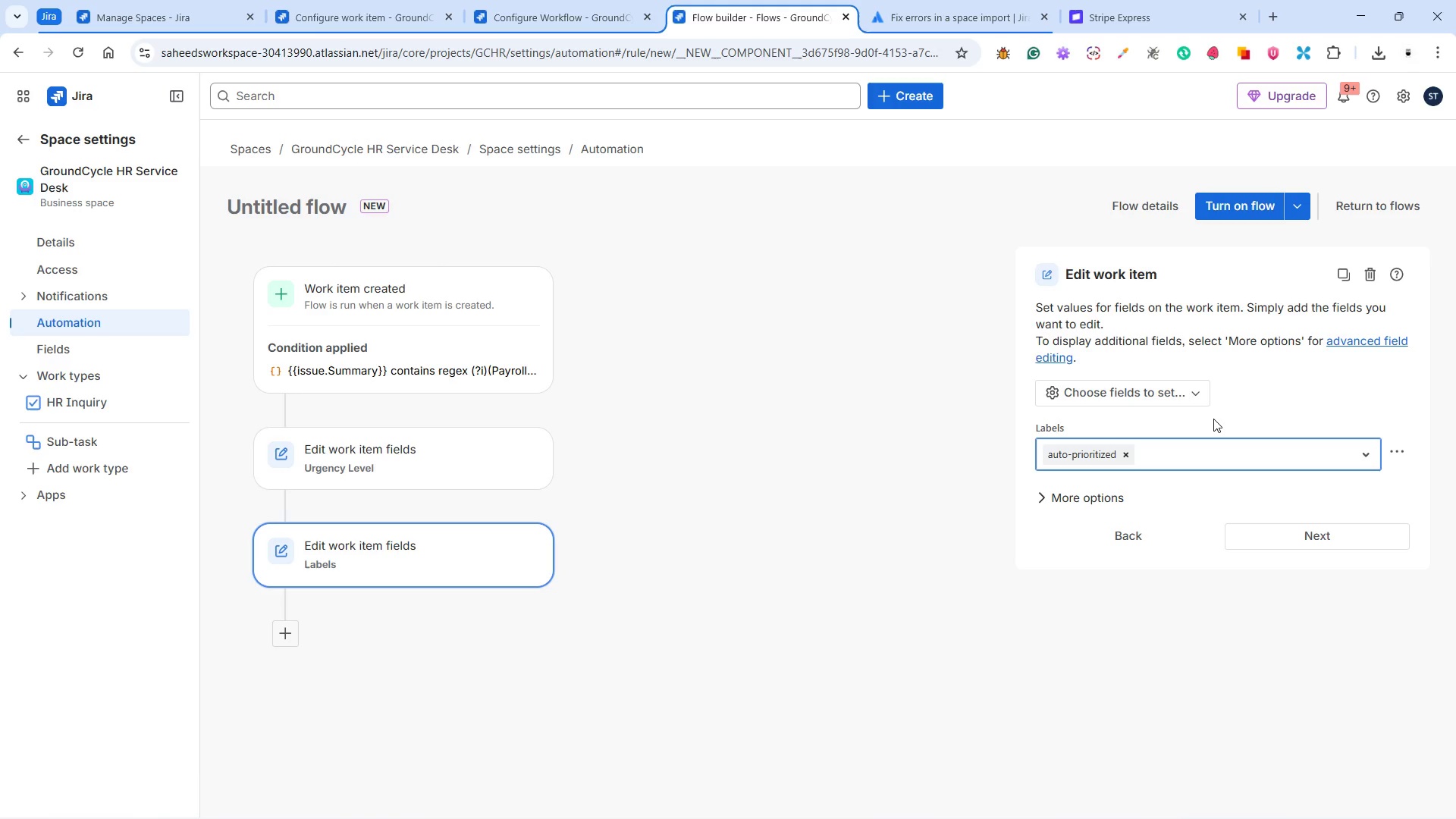 
wait(8.16)
 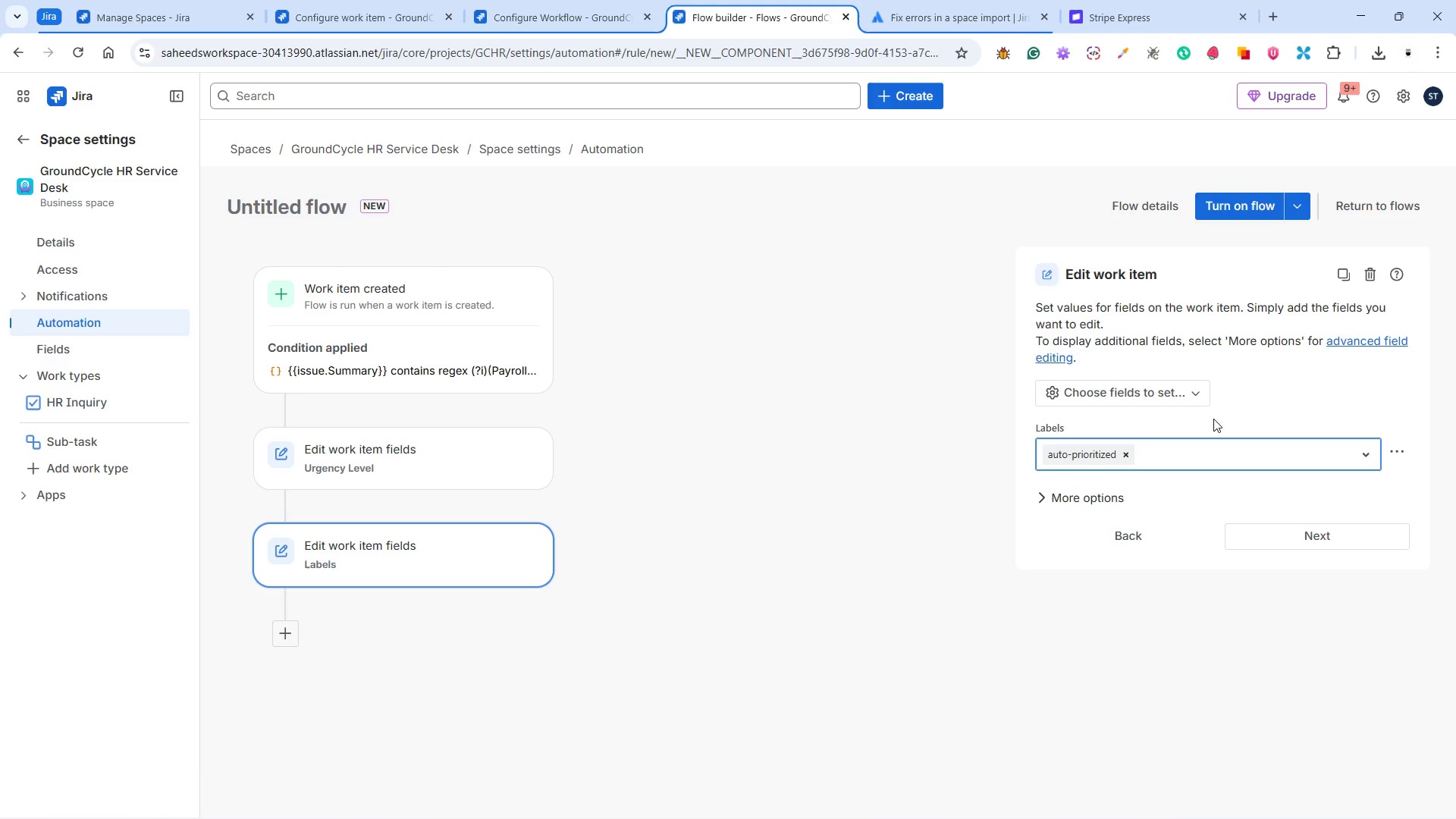 
left_click([1324, 541])
 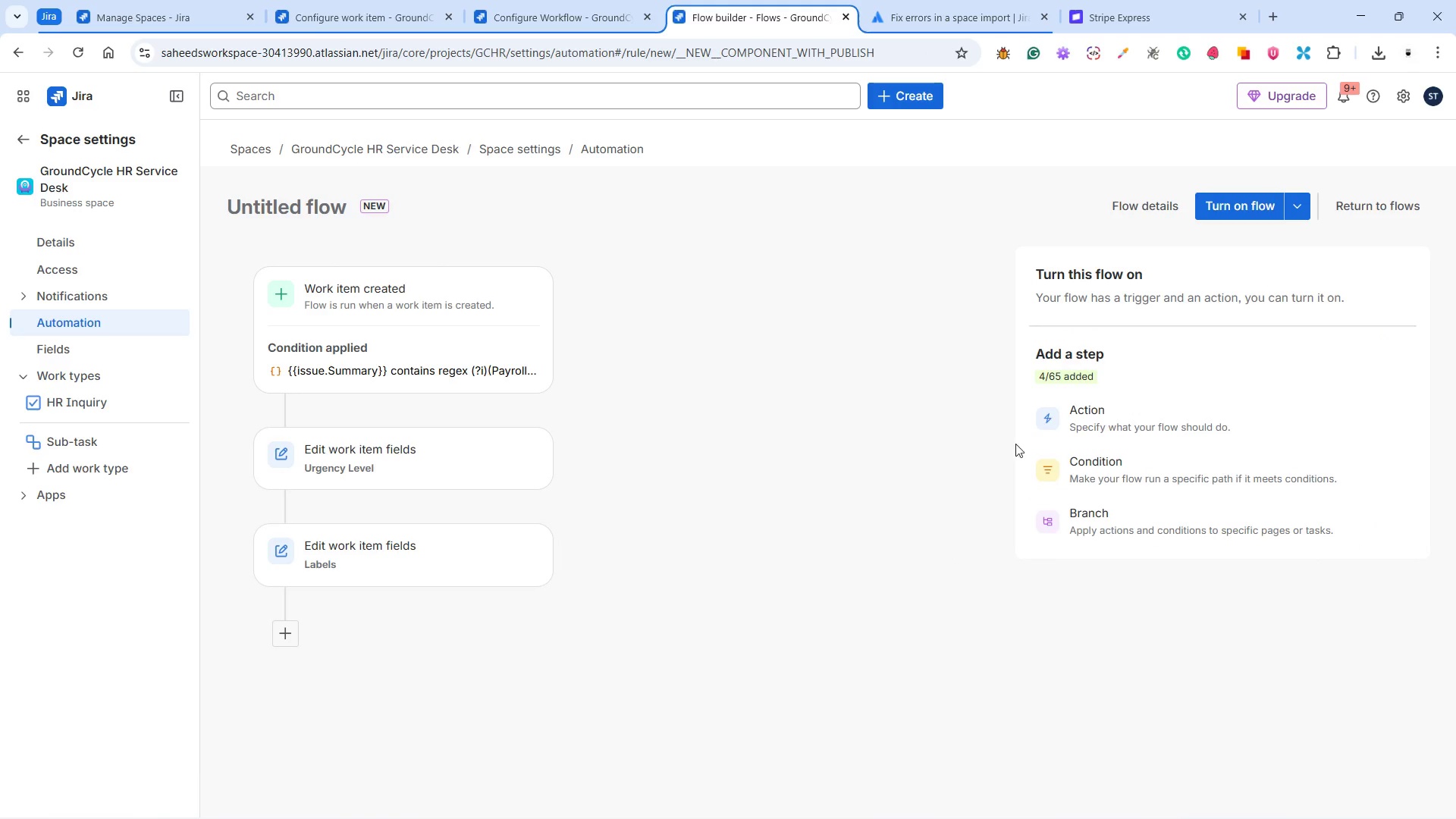 
left_click([1109, 418])
 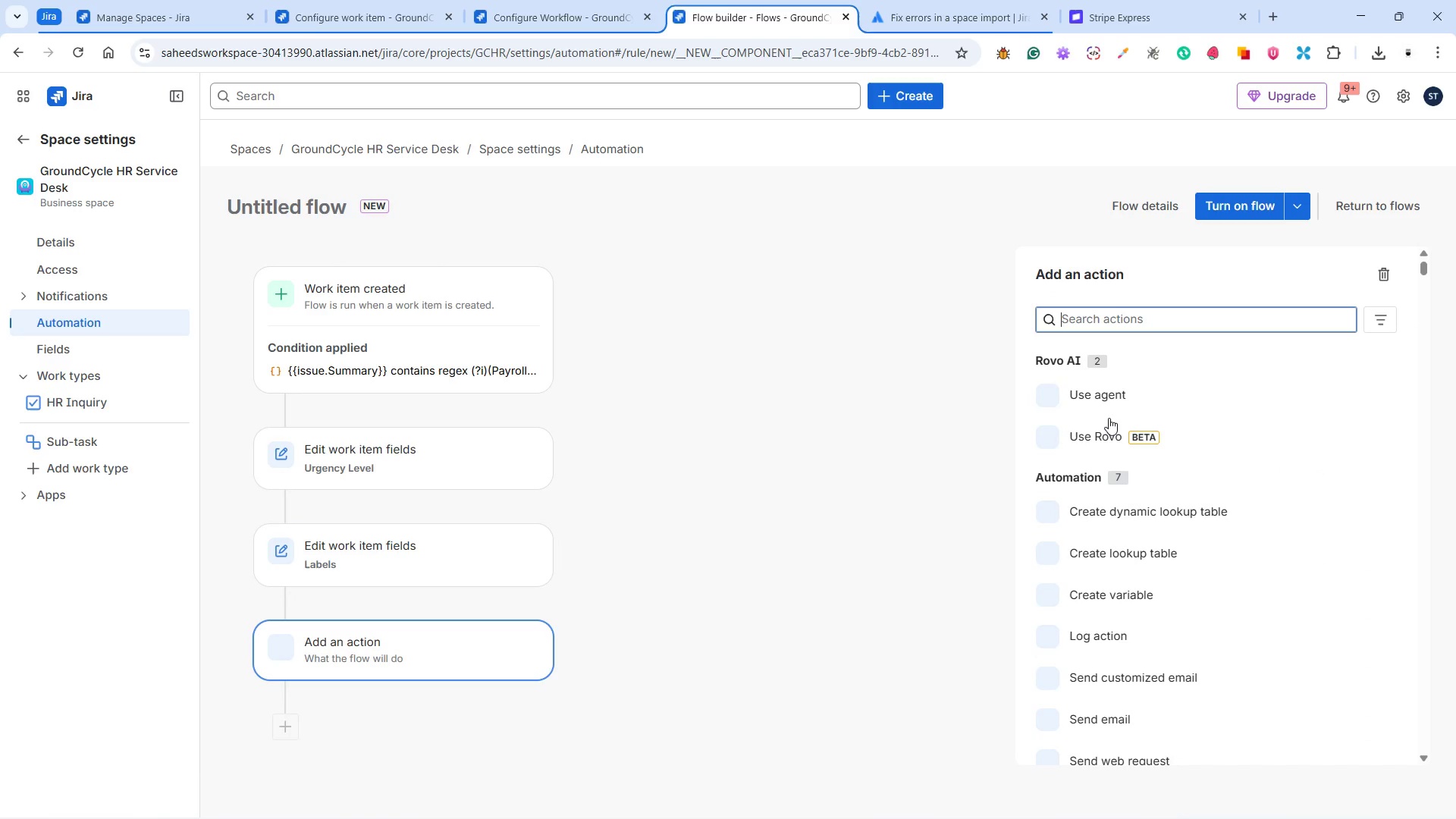 
scroll: coordinate [1137, 416], scroll_direction: down, amount: 14.0
 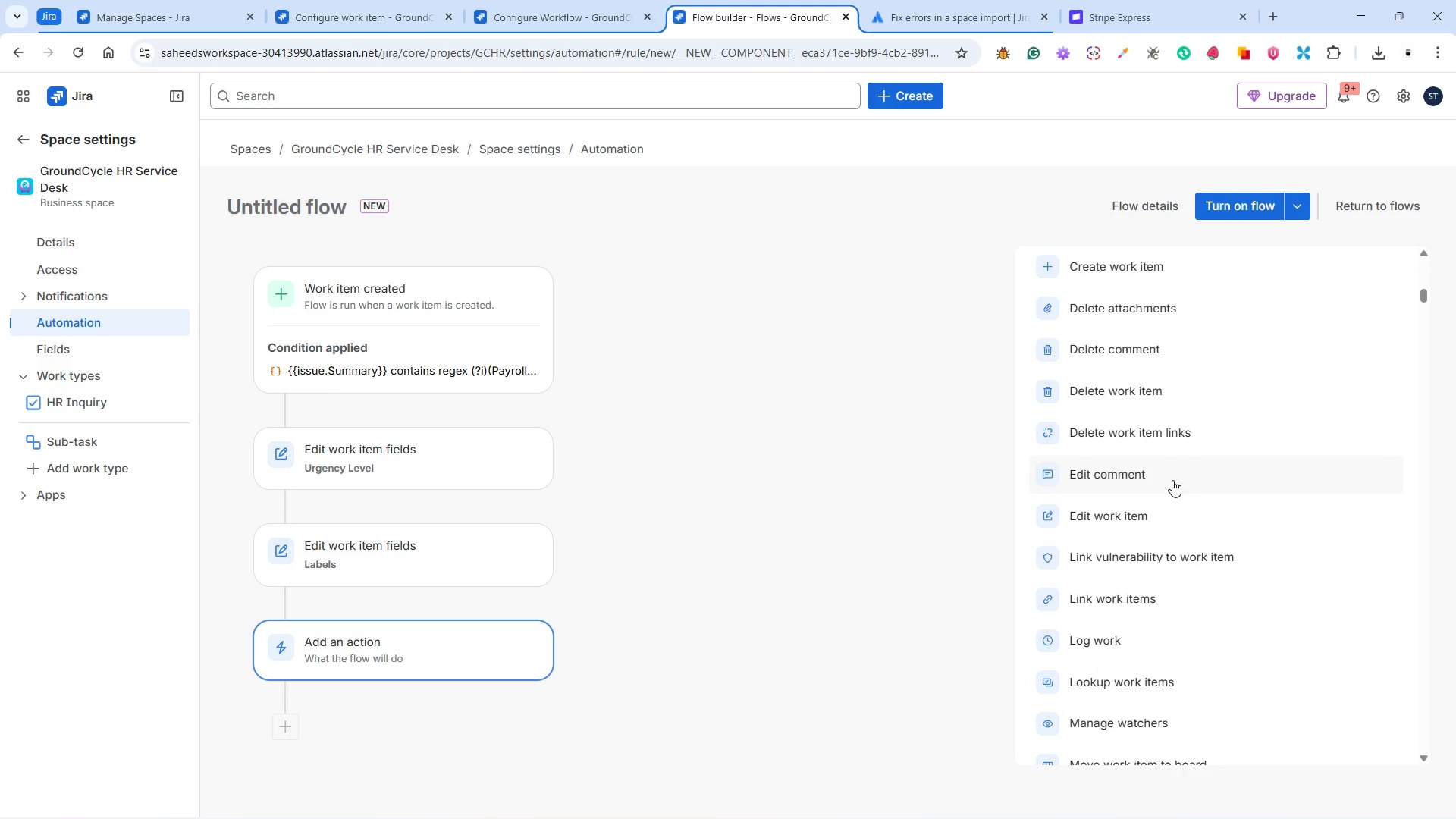 
wait(5.65)
 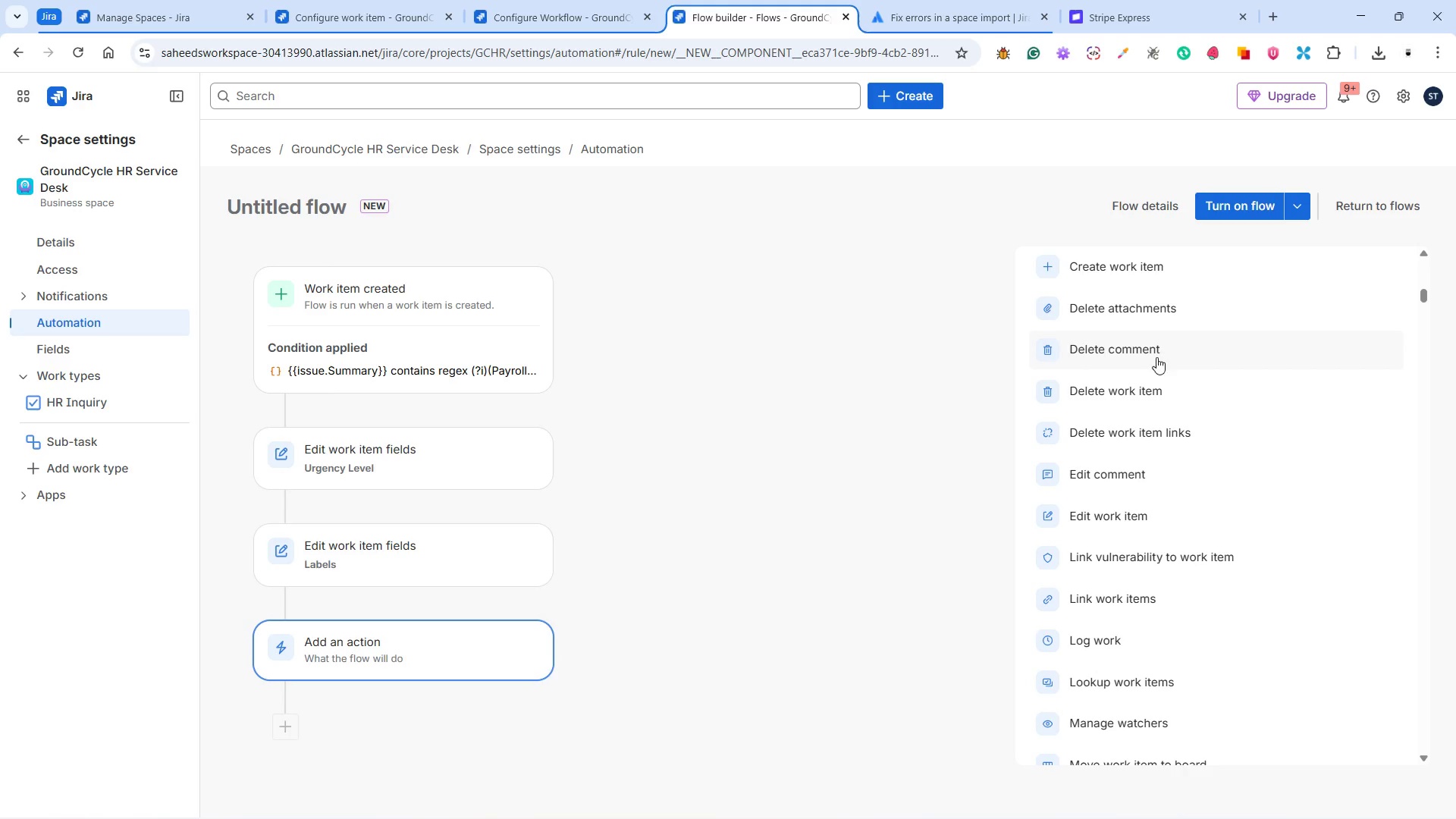 
scroll: coordinate [1159, 416], scroll_direction: up, amount: 4.0
 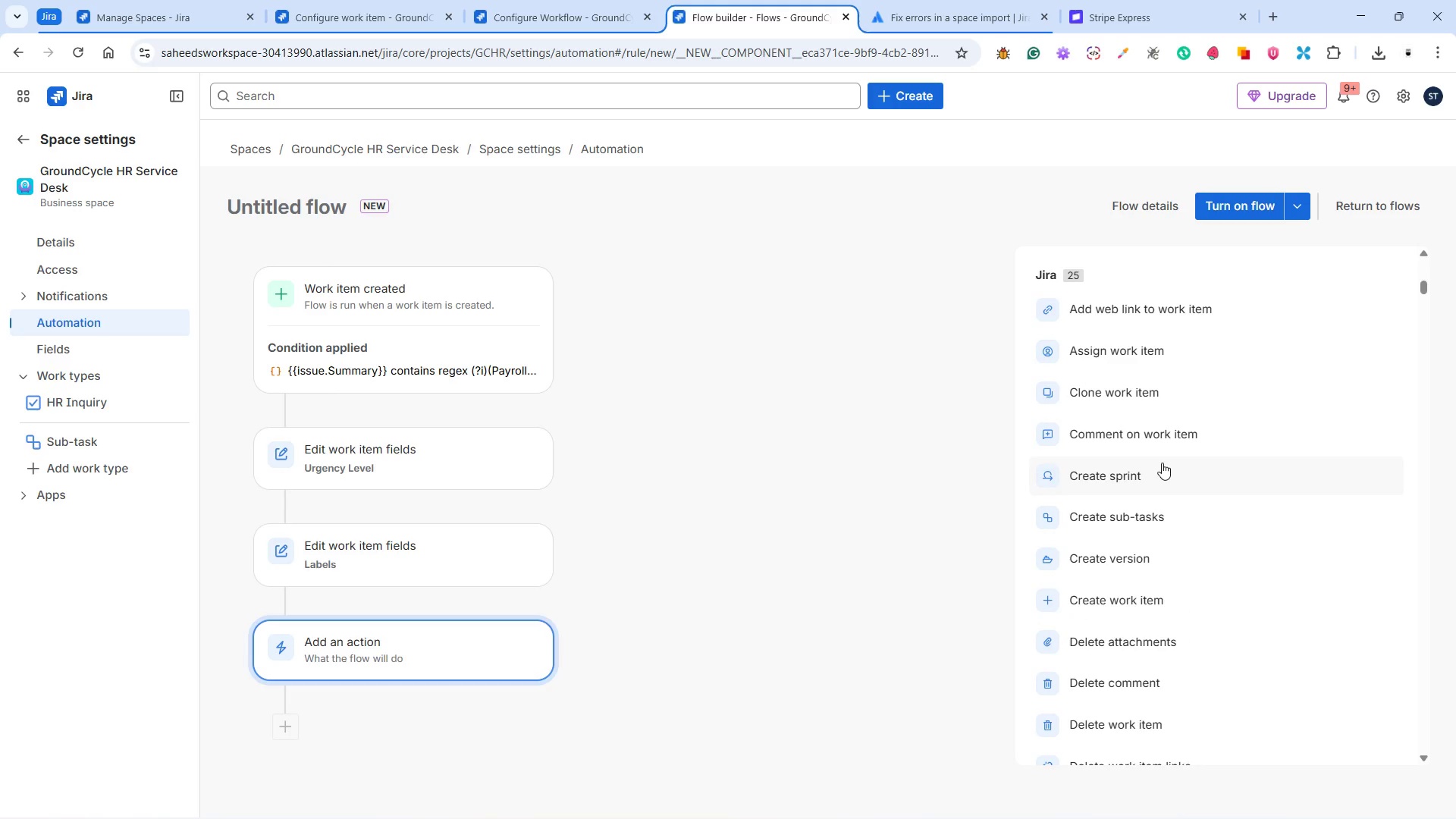 
left_click([1152, 434])
 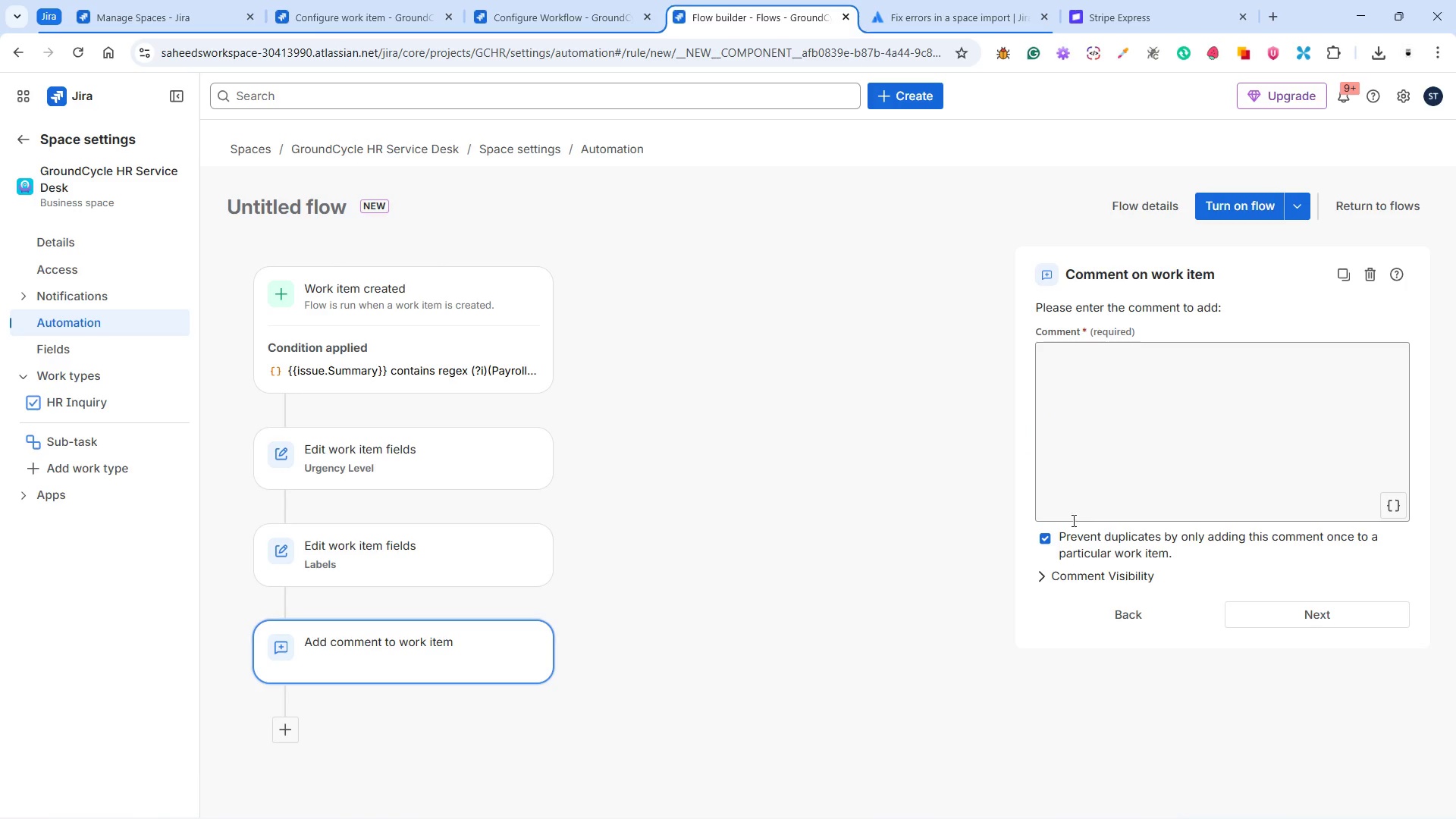 
left_click([1039, 535])
 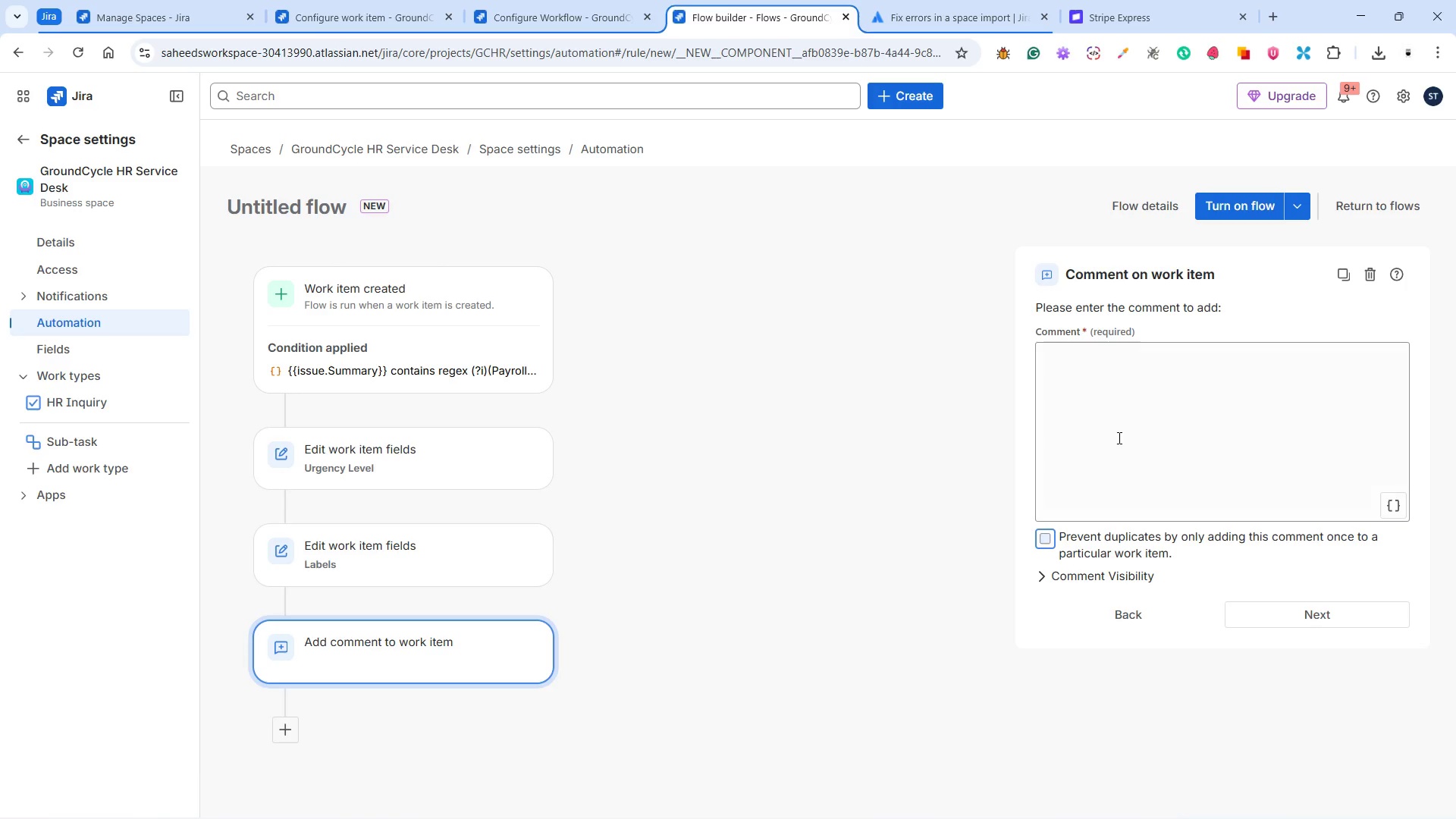 
double_click([1119, 425])
 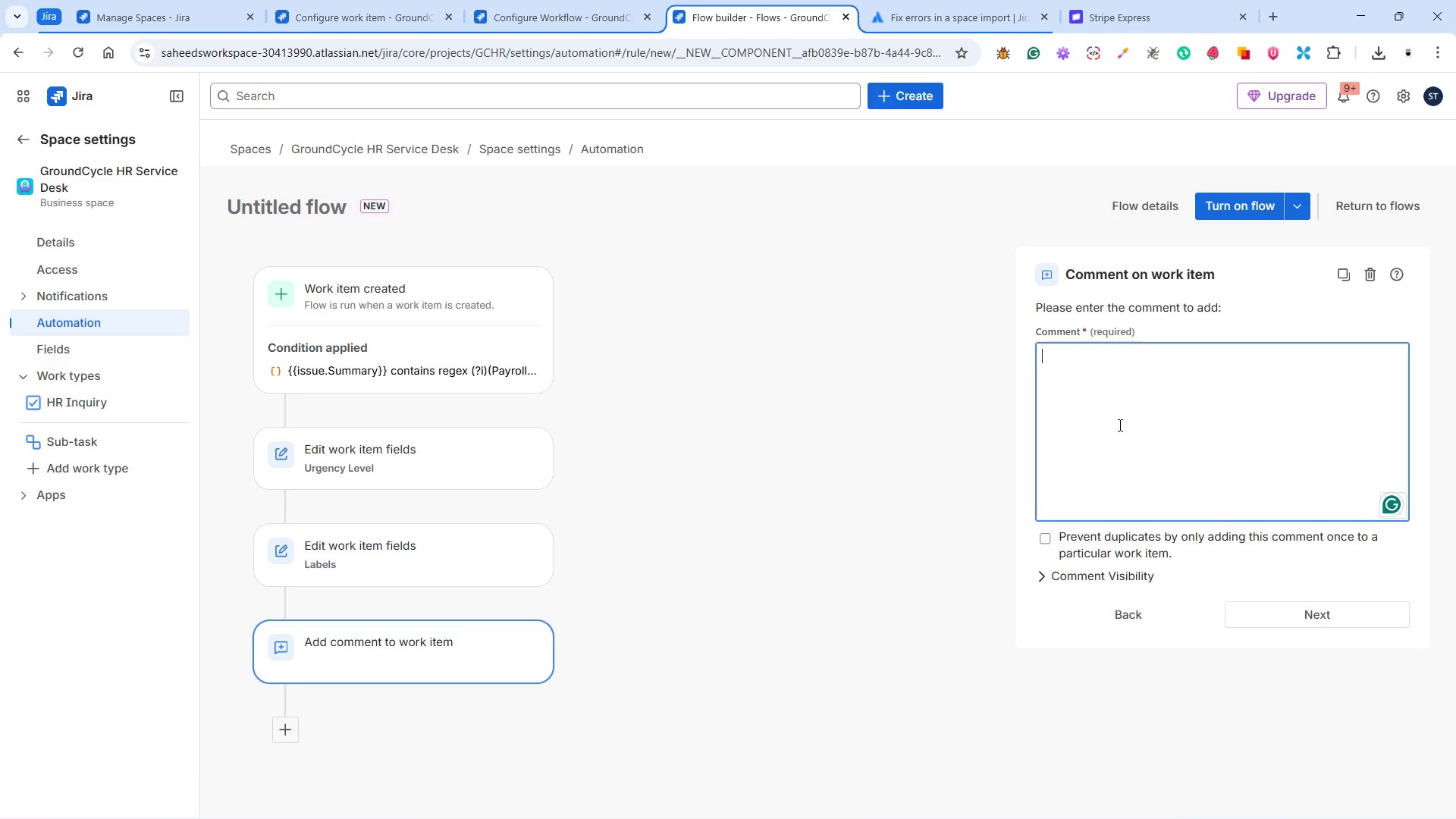 
type(This issue was automatically escalated due o)
key(Backspace)
type(to)
 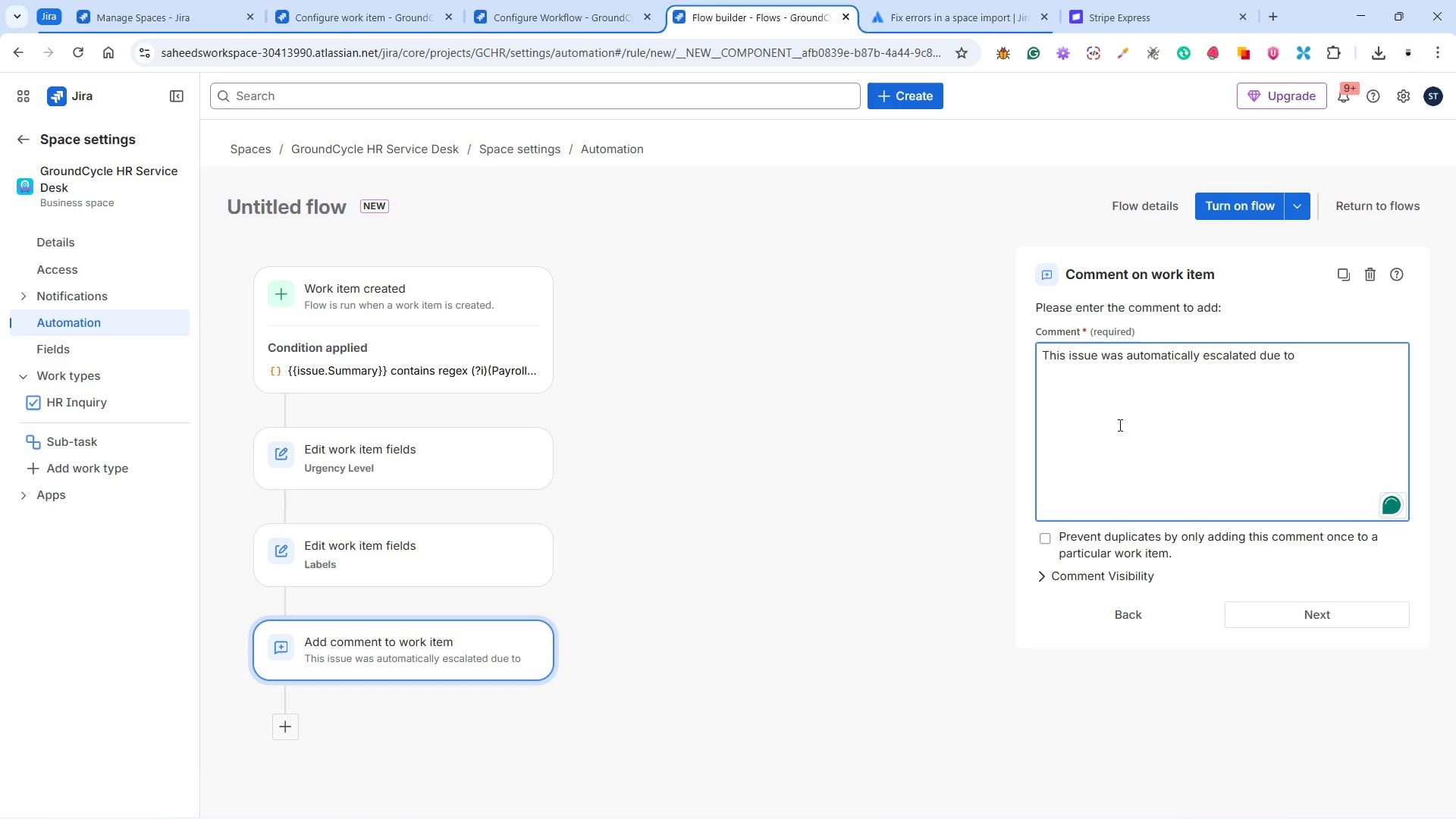 
wait(6.86)
 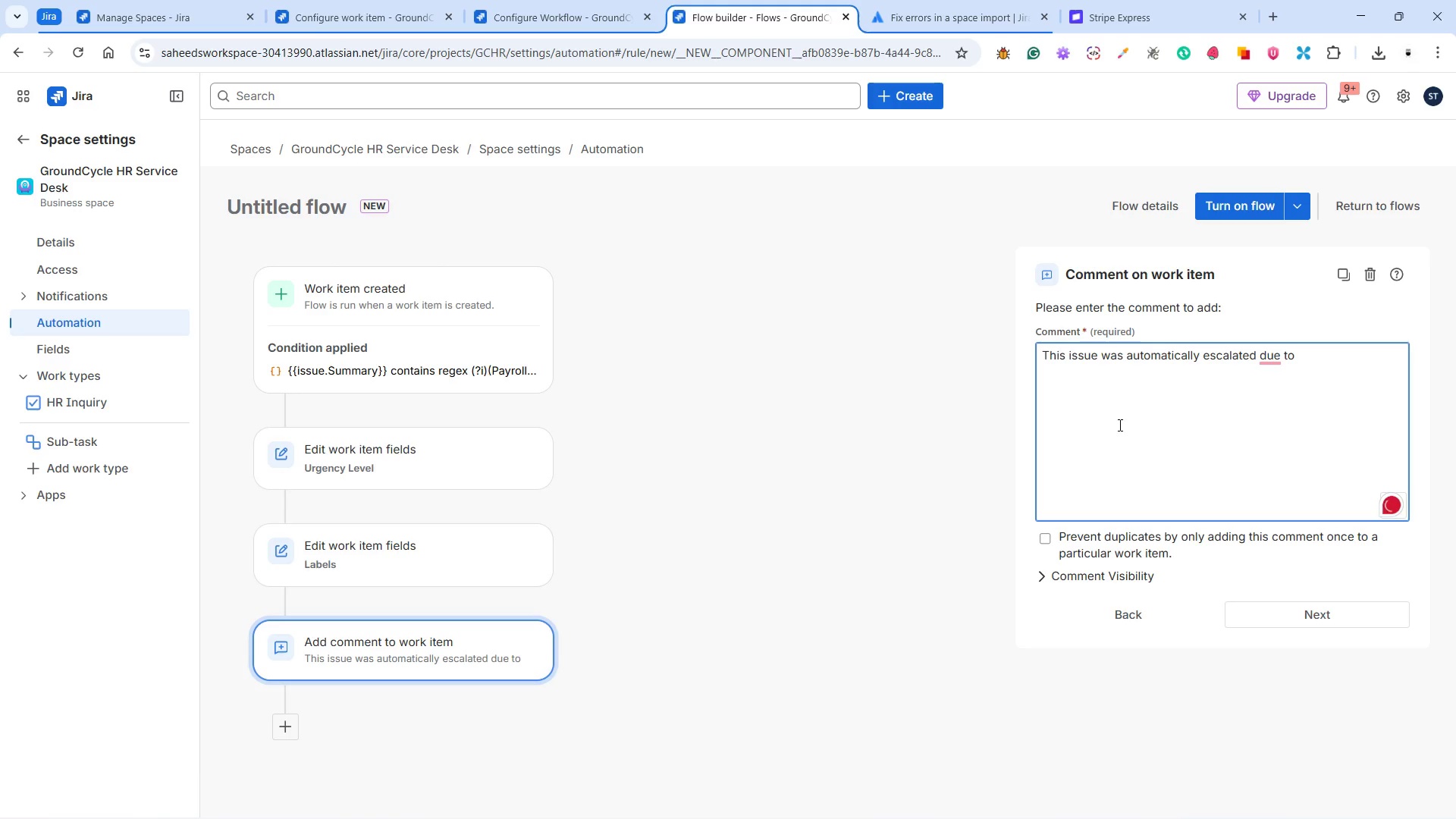 
type( payroll or commuter stipend keywords.)
 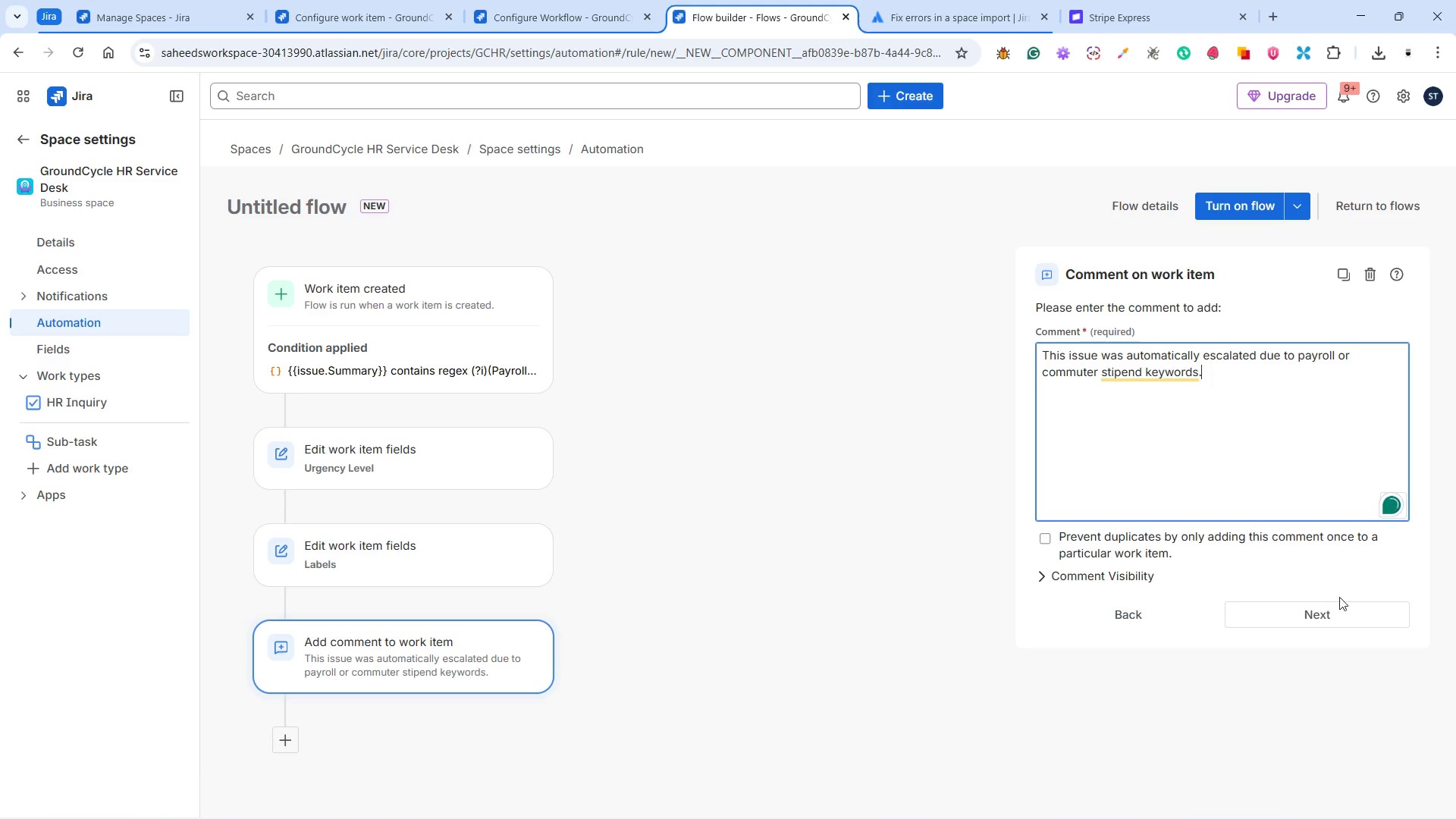 
left_click([1342, 604])
 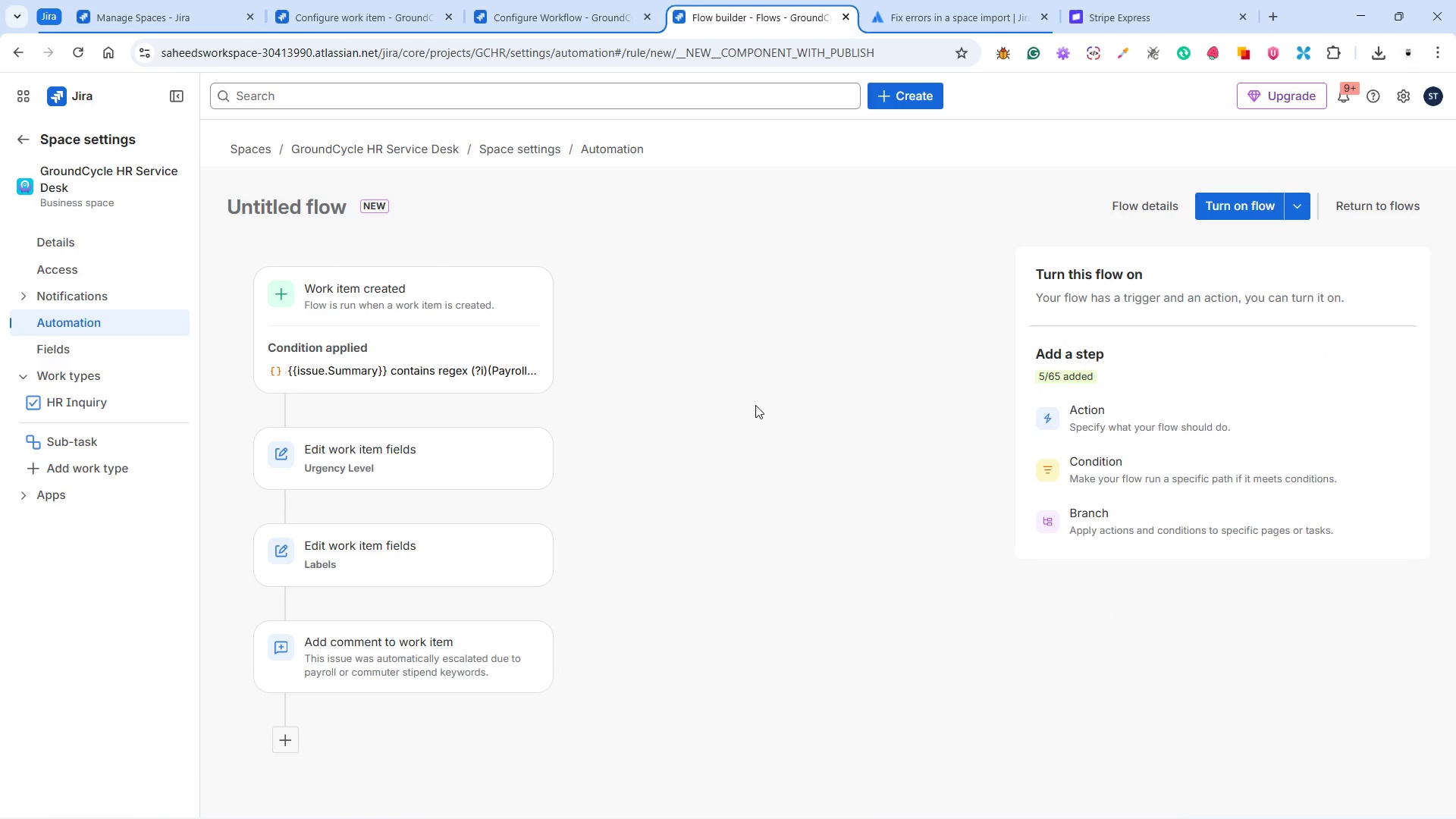 
wait(8.94)
 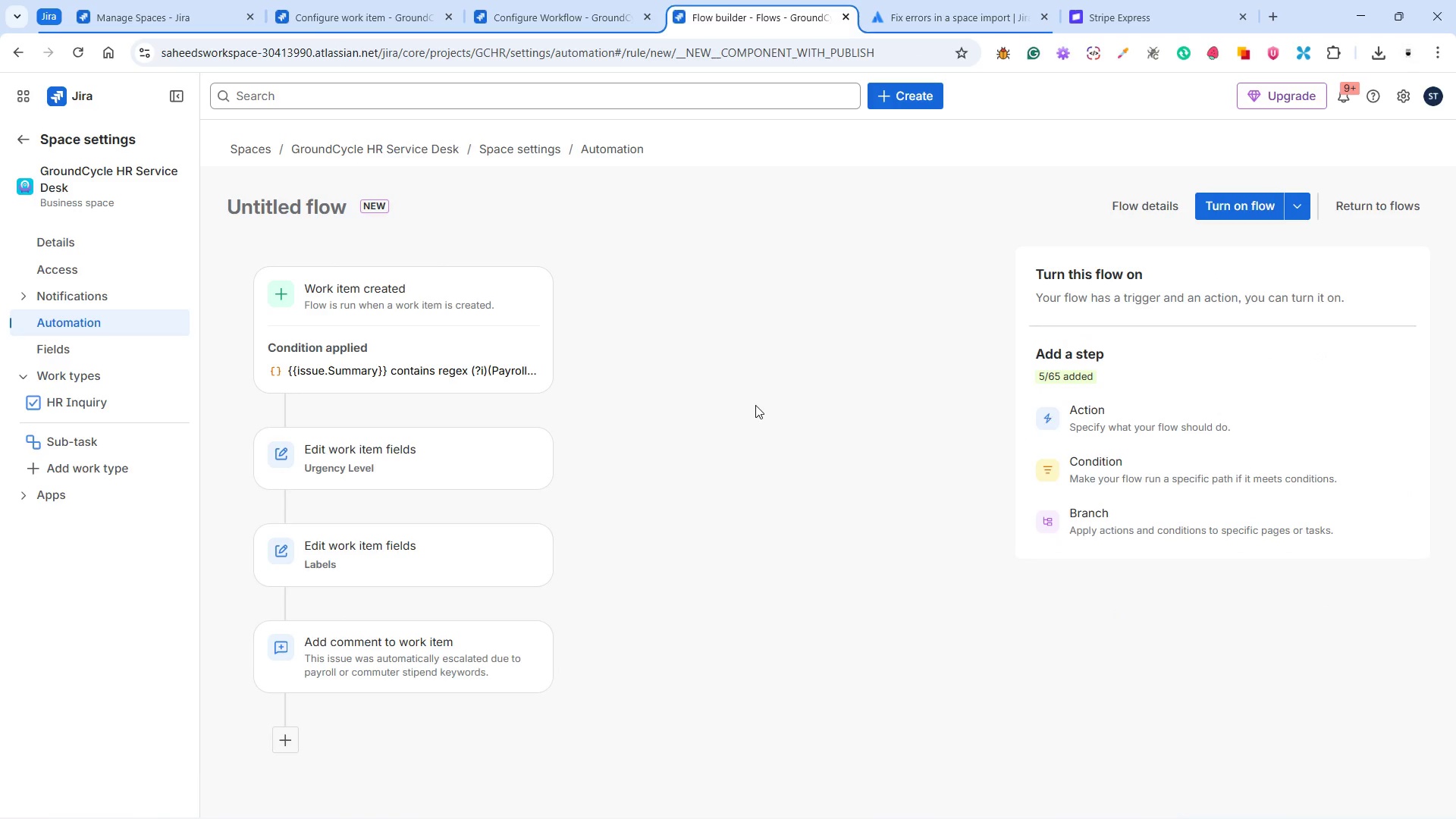 
left_click([1238, 196])
 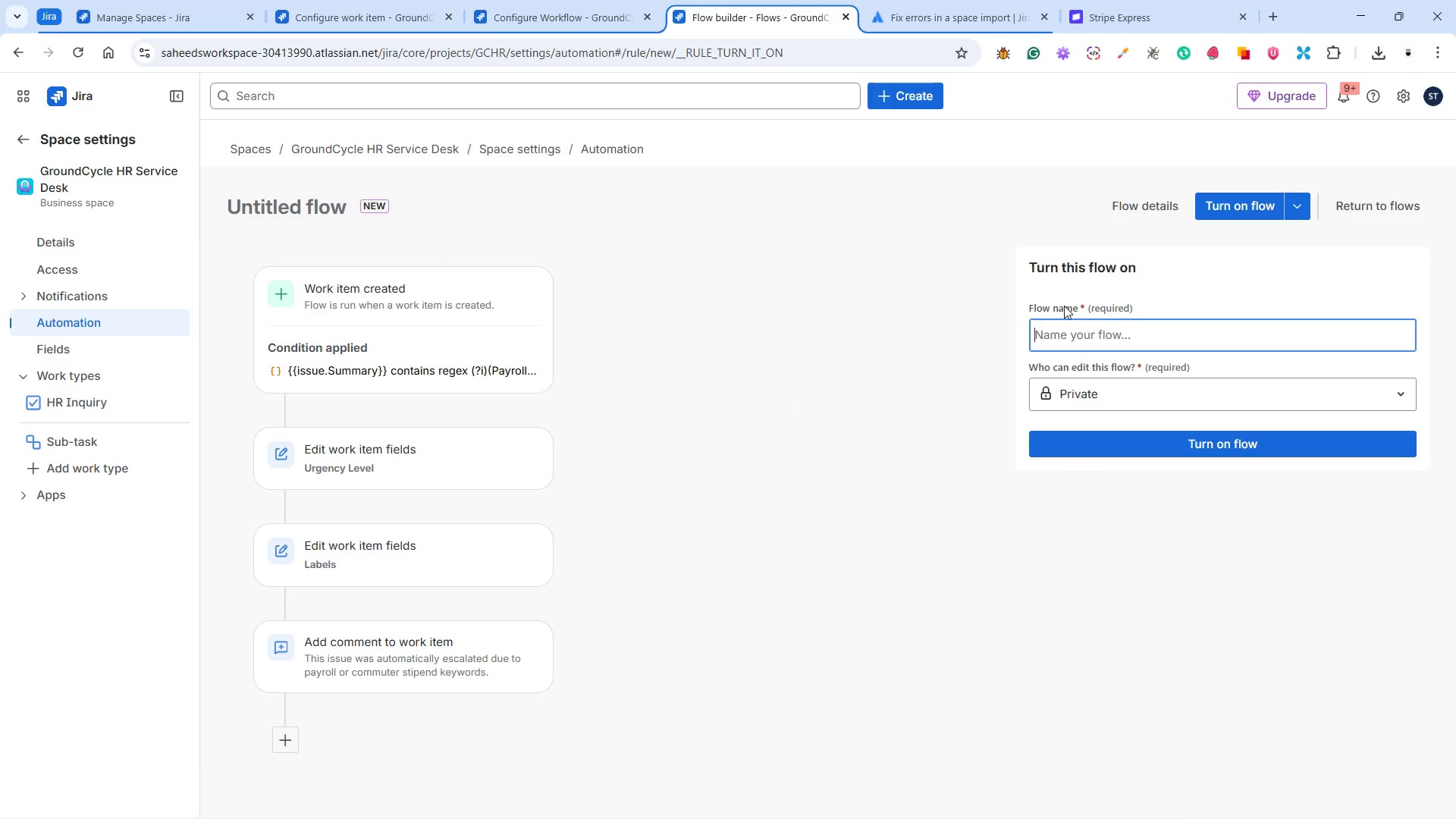 
wait(8.34)
 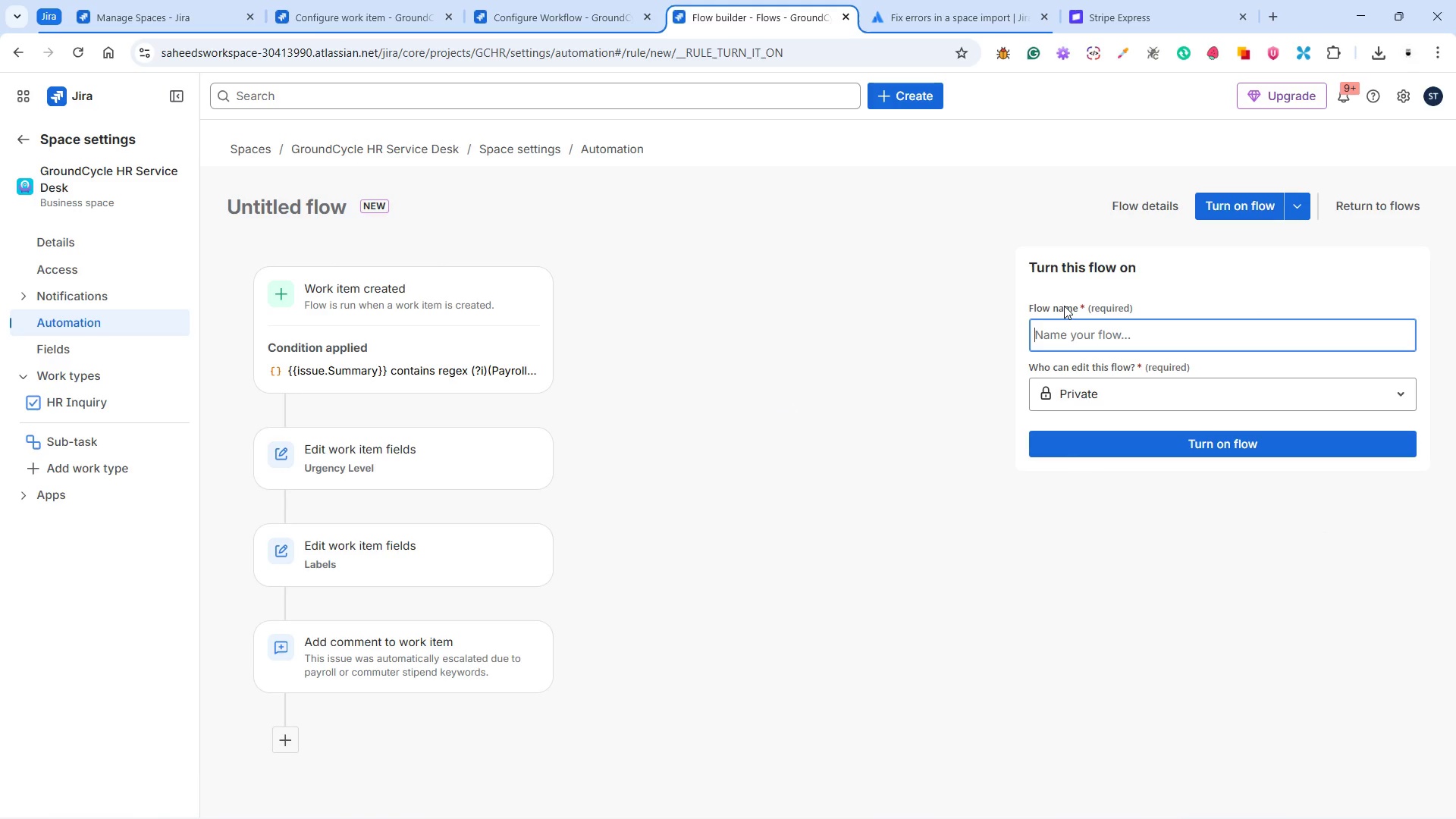 
type(List)
key(Backspace)
key(Backspace)
key(Backspace)
key(Backspace)
 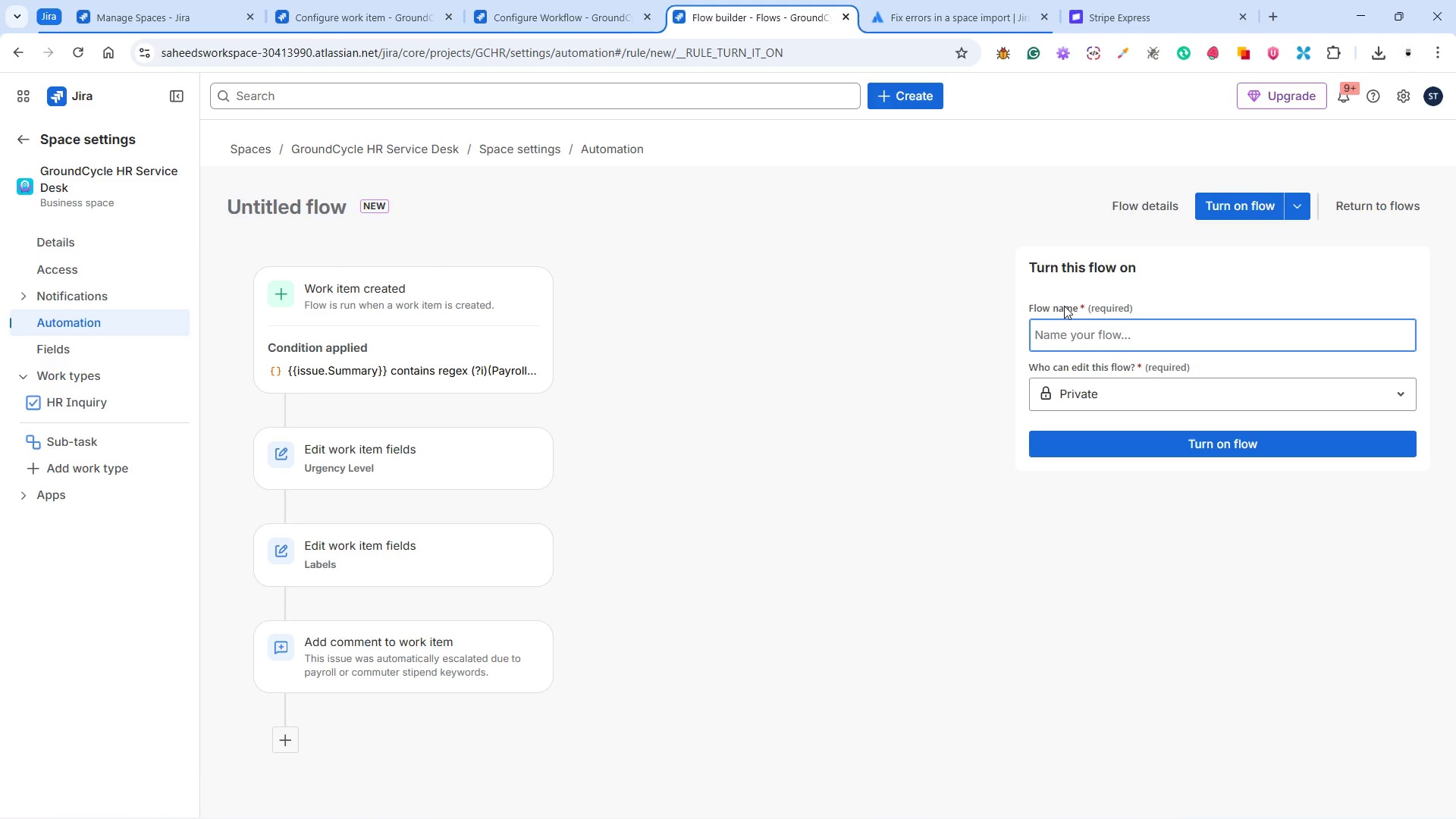 
hold_key(key=ShiftLeft, duration=1.5)
 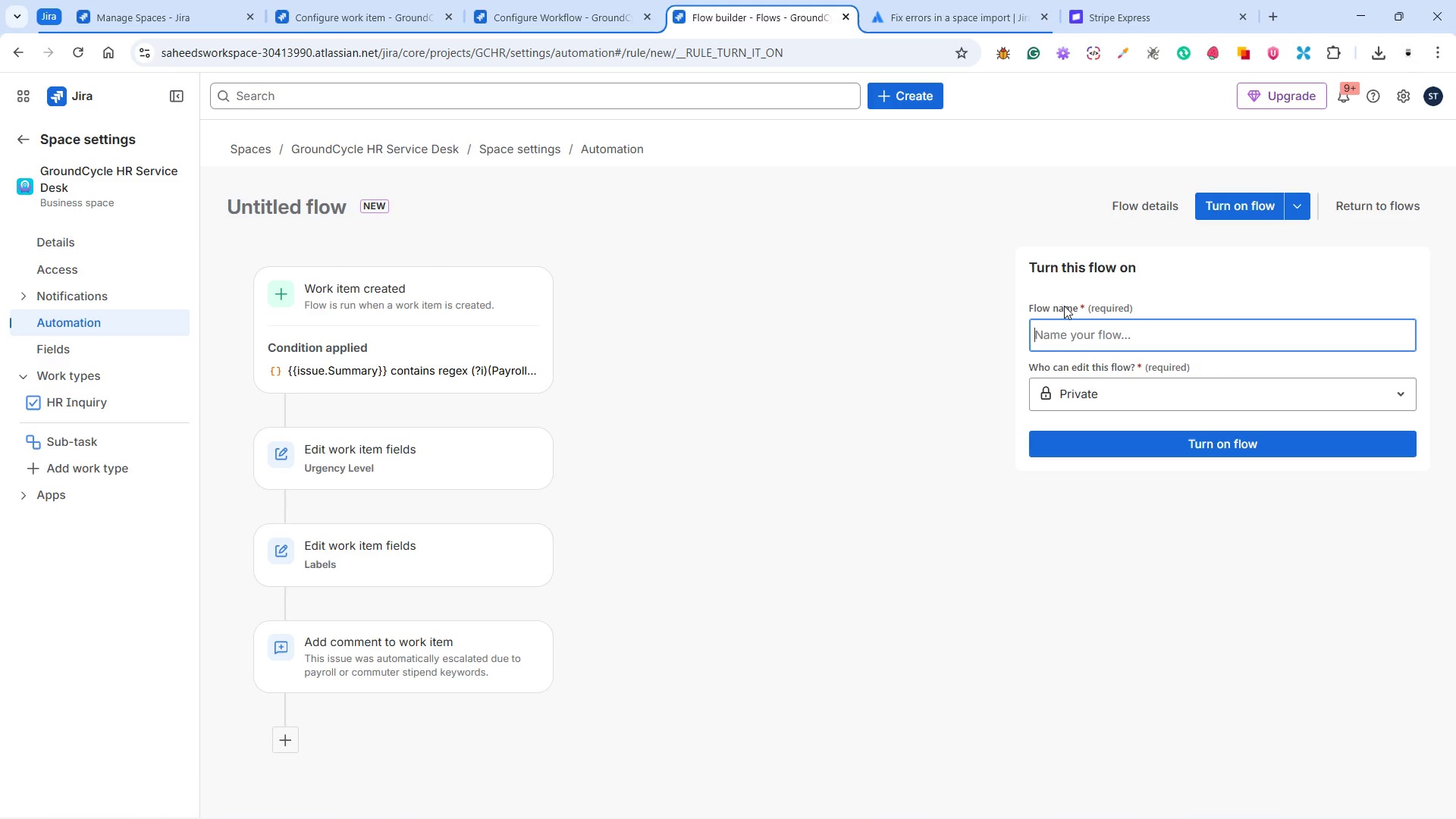 
hold_key(key=ShiftLeft, duration=1.5)
 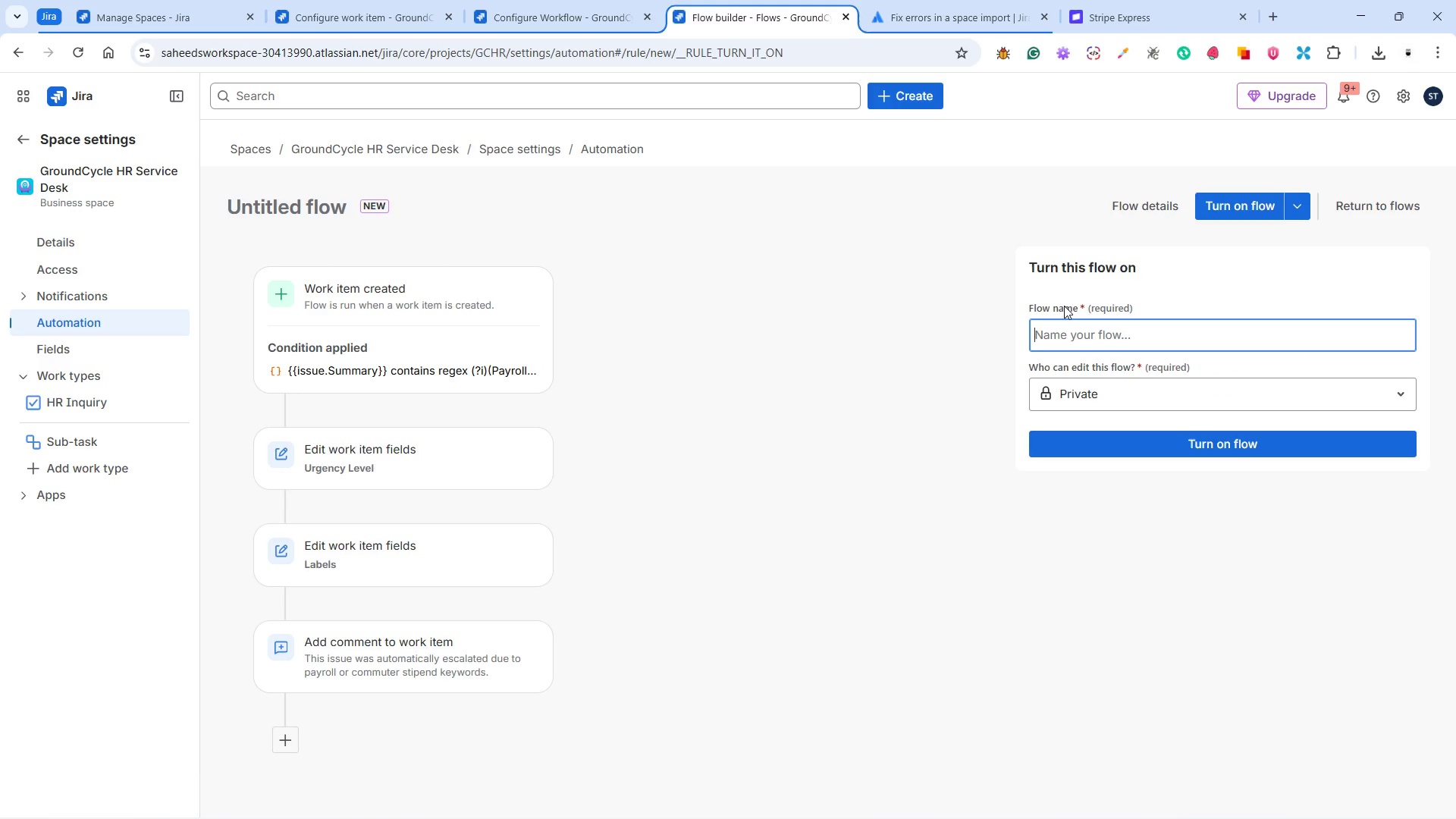 
hold_key(key=ShiftLeft, duration=1.5)
 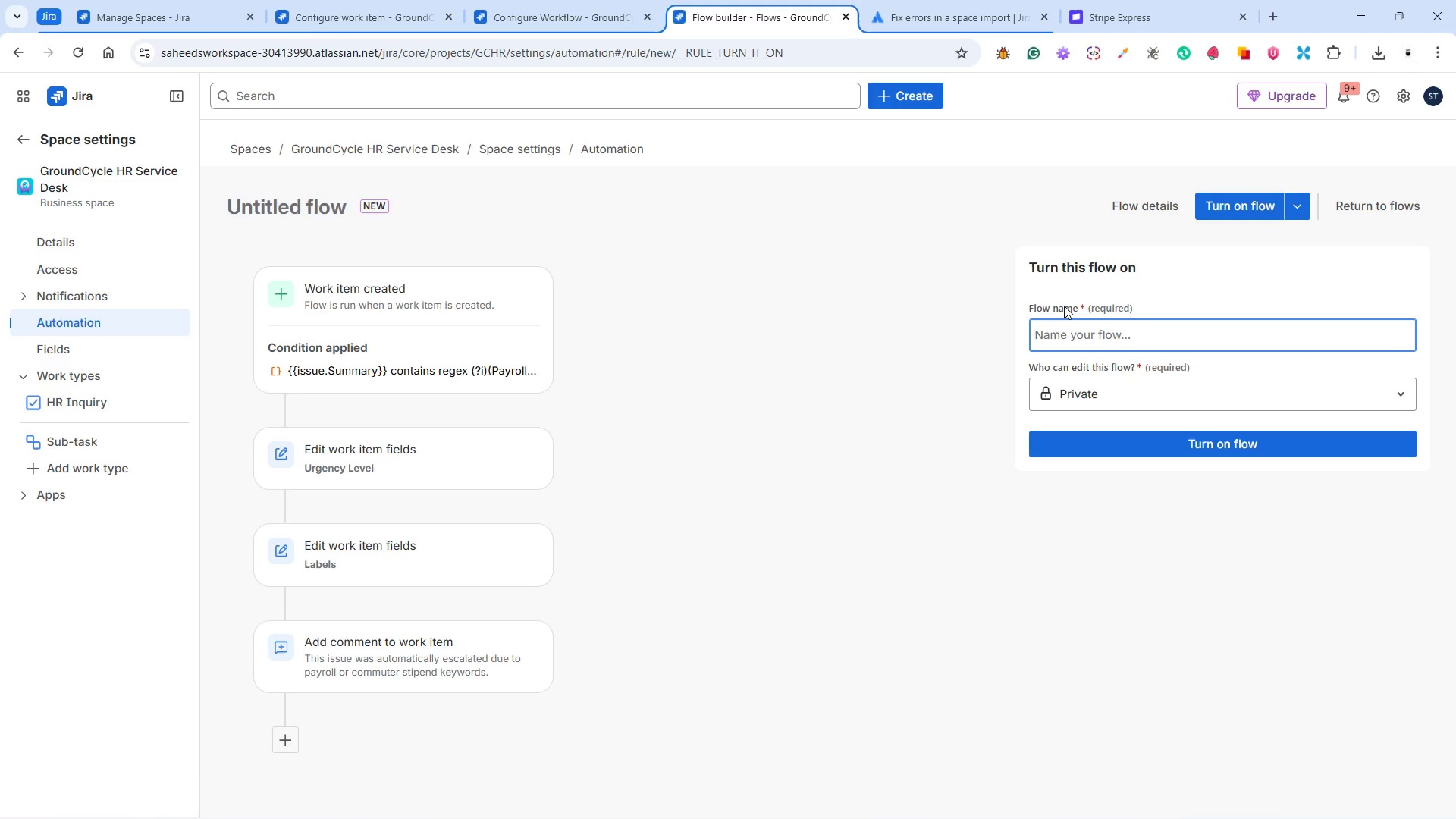 
type(Summary )
 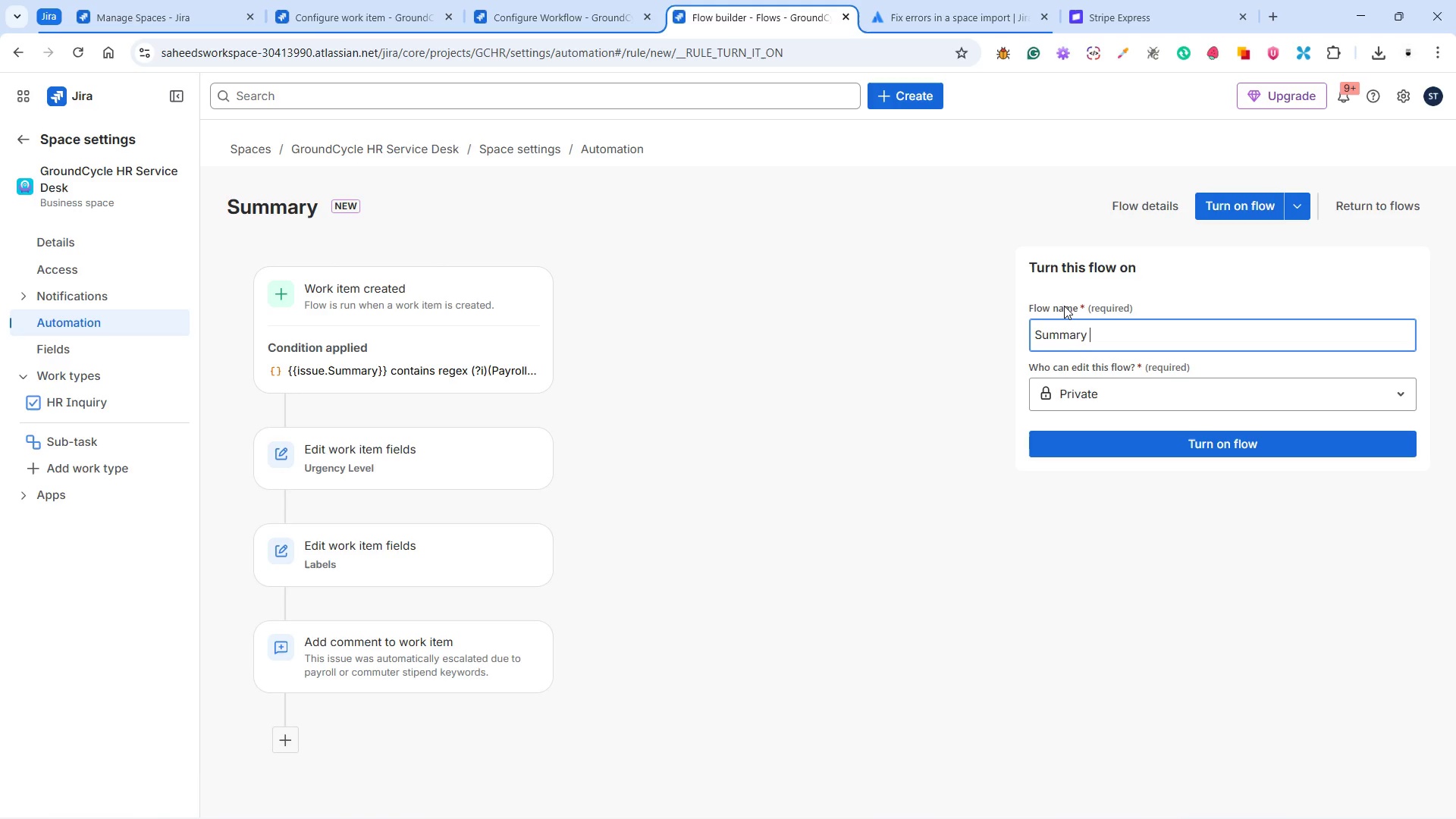 
hold_key(key=Backspace, duration=0.95)
 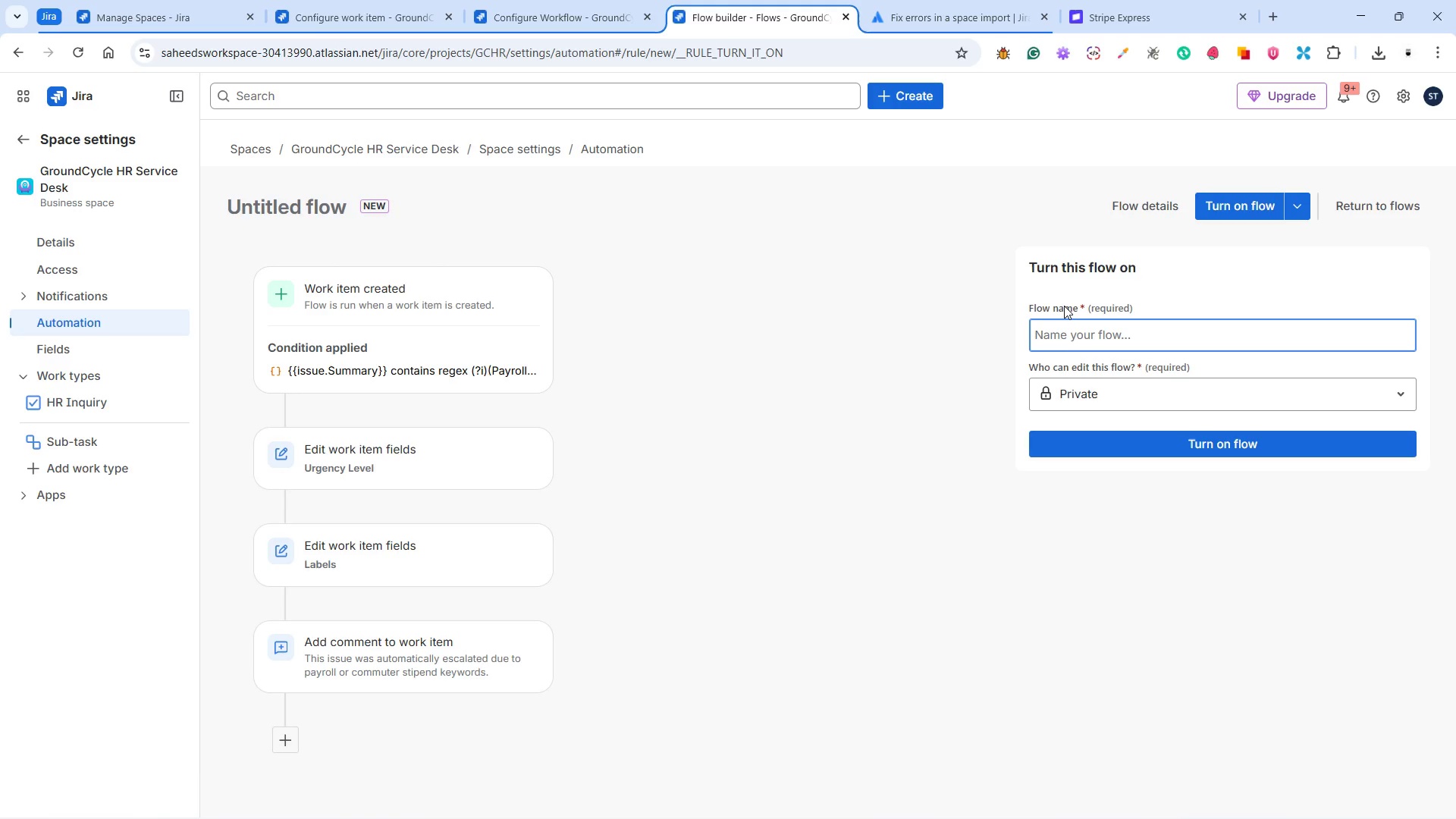 
type(Key)
 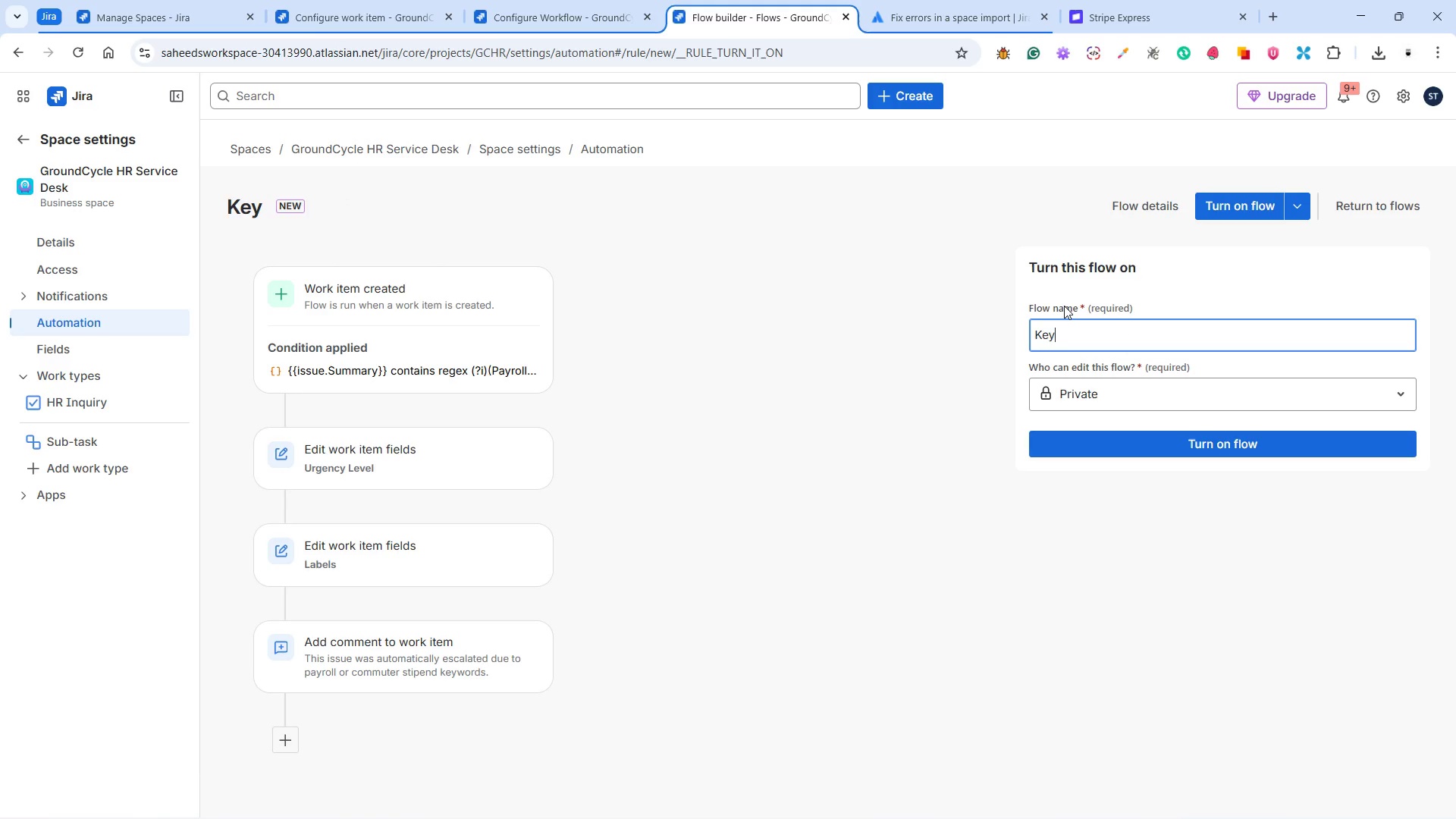 
key(Backspace)
key(Backspace)
key(Backspace)
type(Listen to specific keyword fr)
key(Backspace)
key(Backspace)
type(in summary upon creation)
 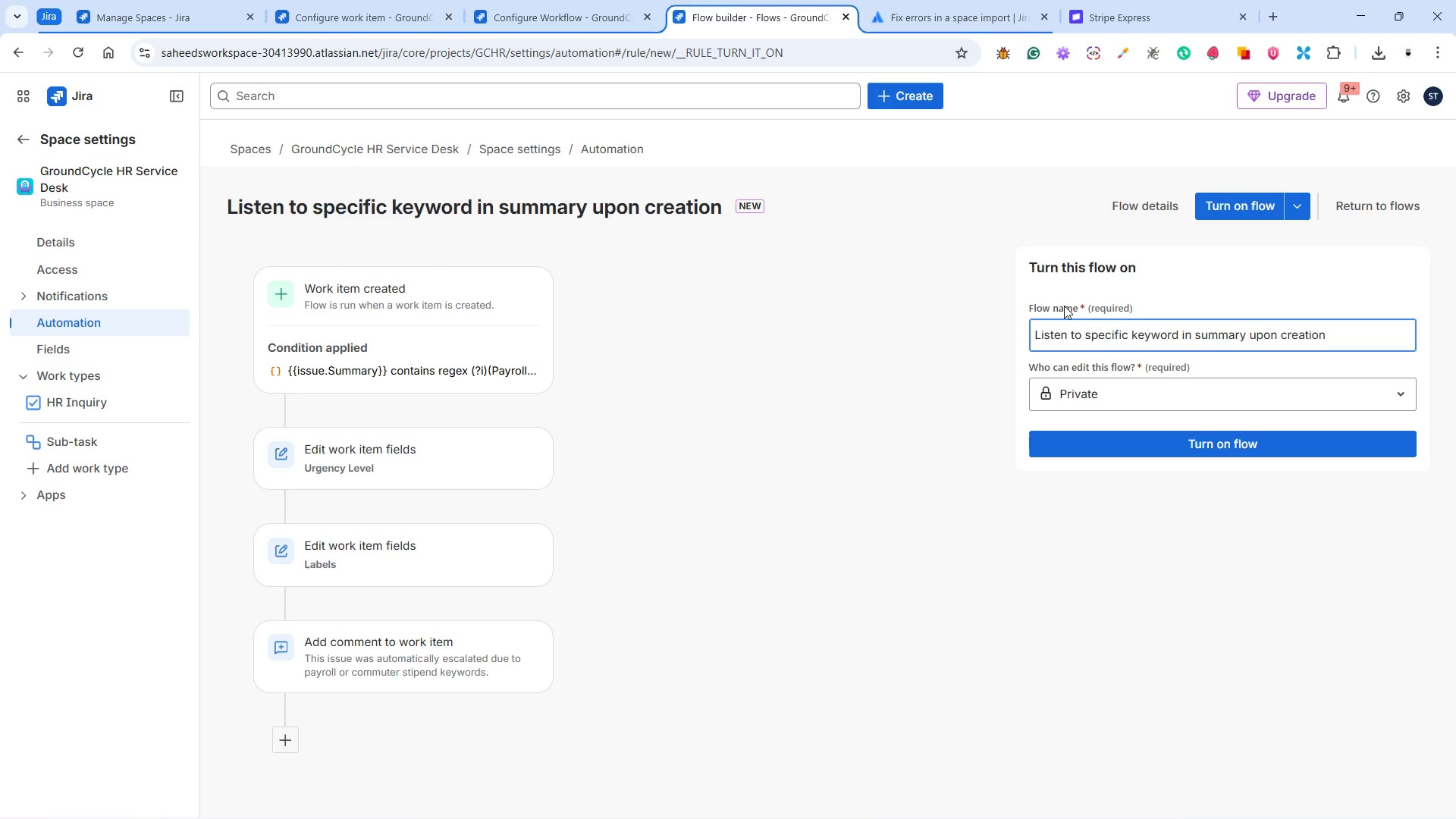 
left_click([1181, 445])
 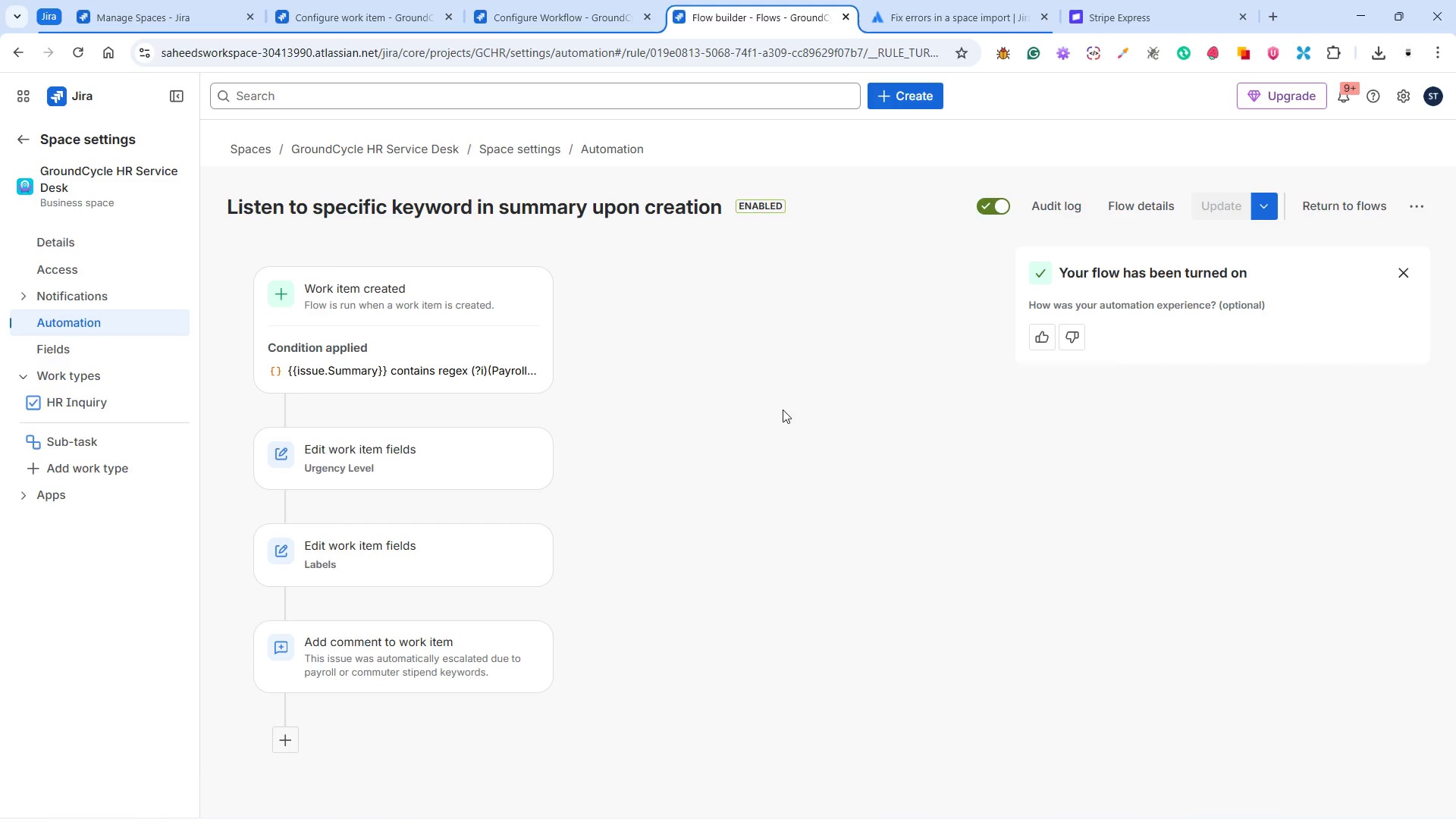 
wait(9.02)
 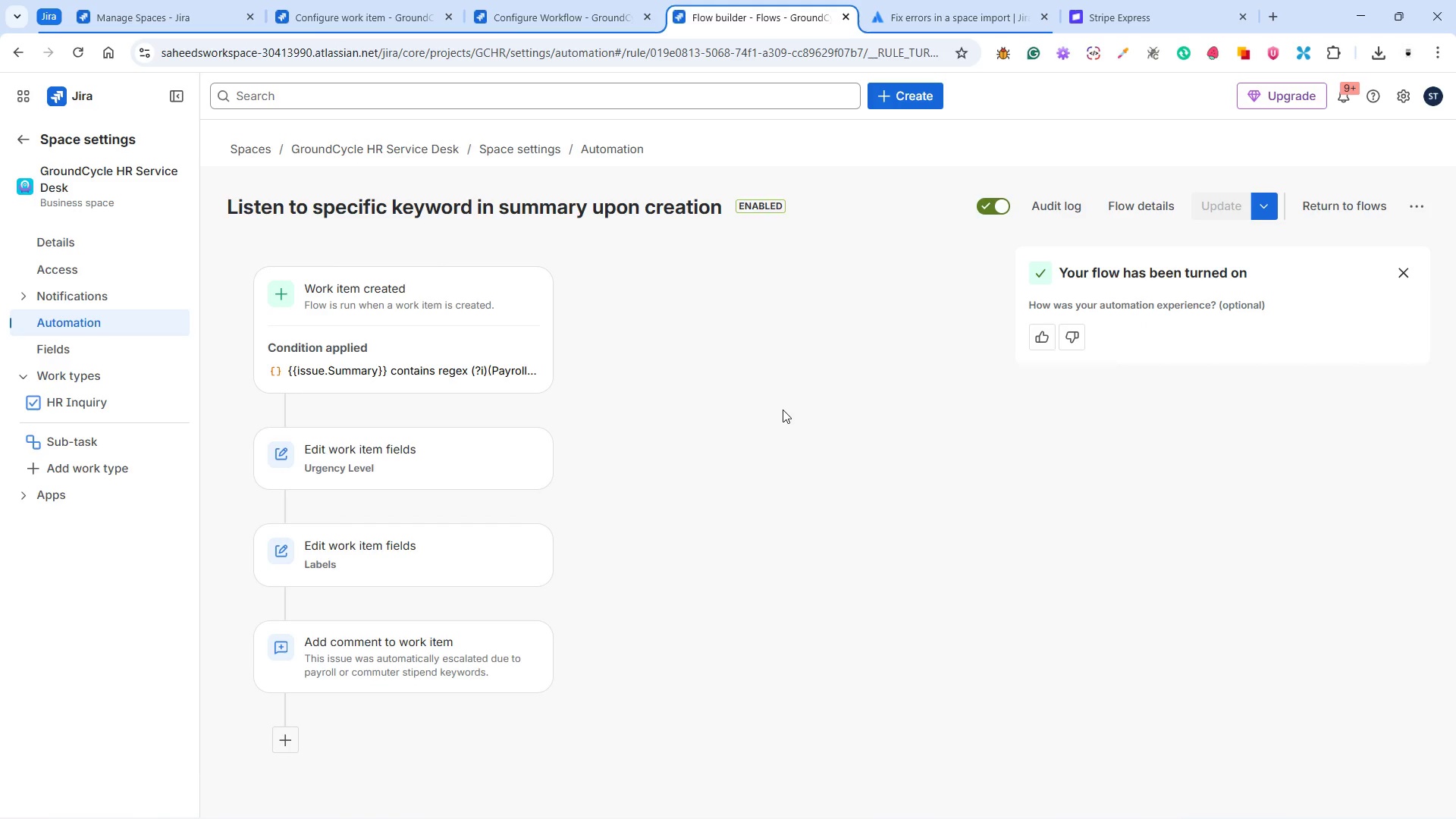 
right_click([777, 24])
 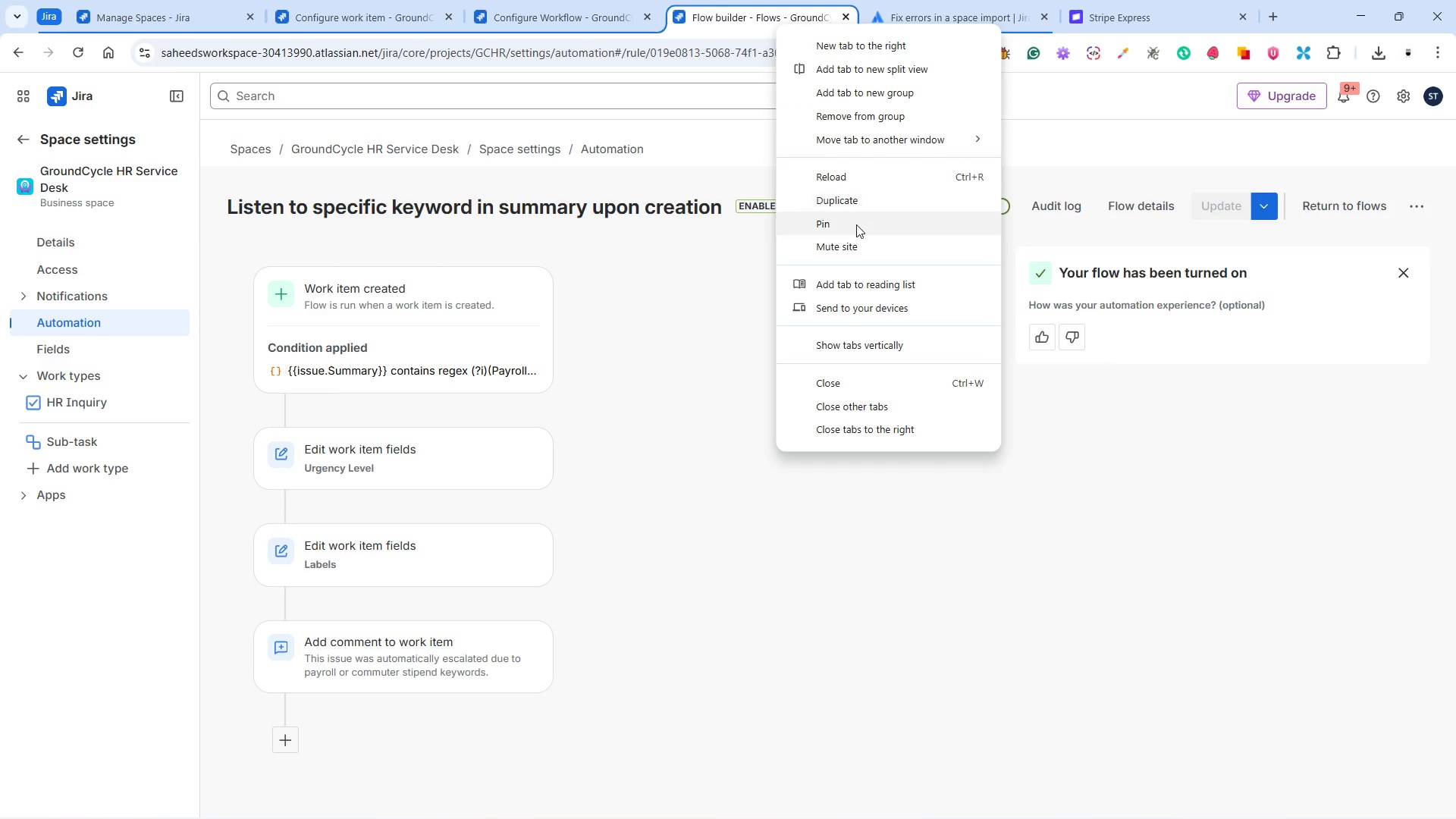 
left_click([850, 197])
 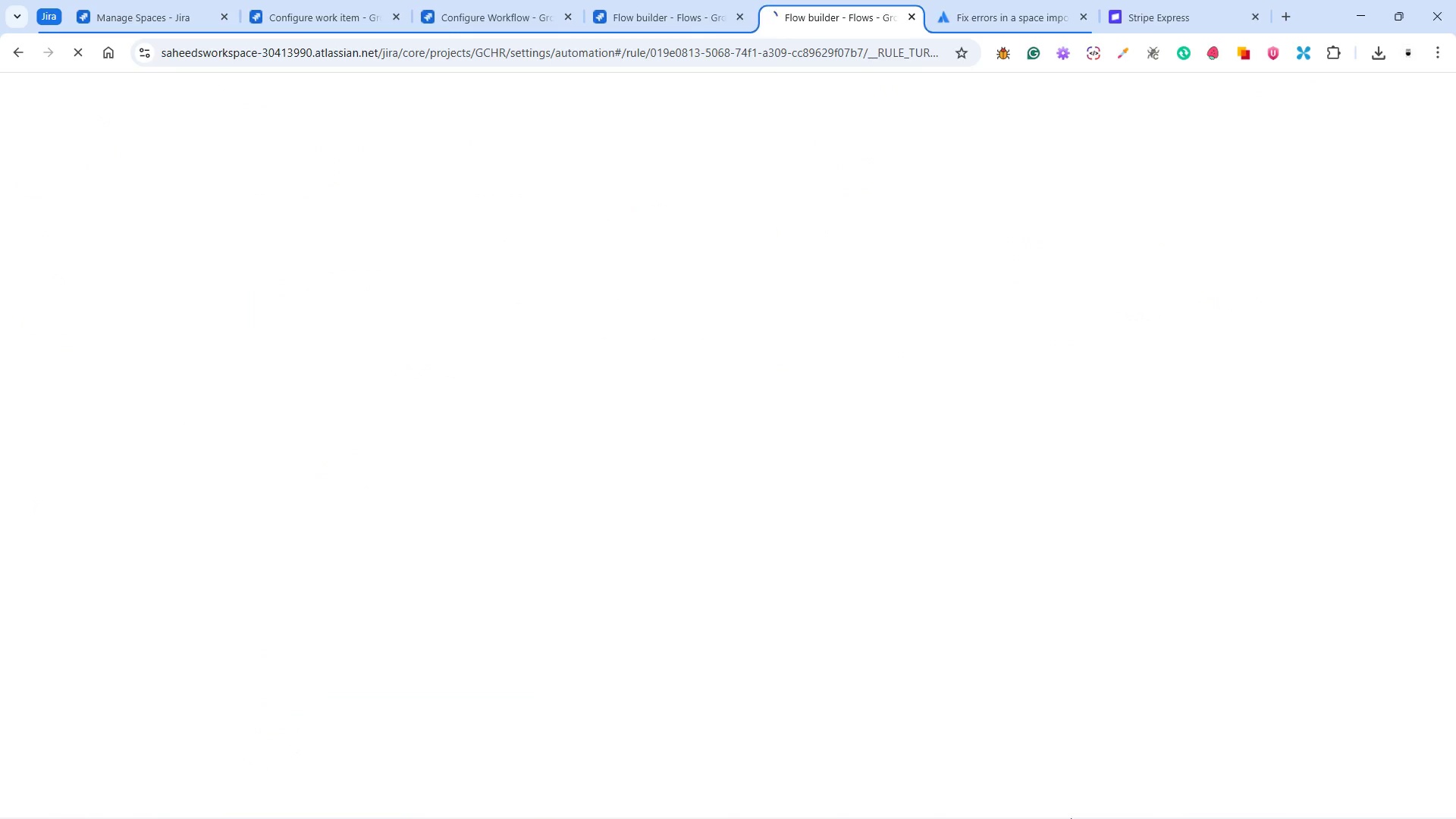 
mouse_move([1071, 814])
 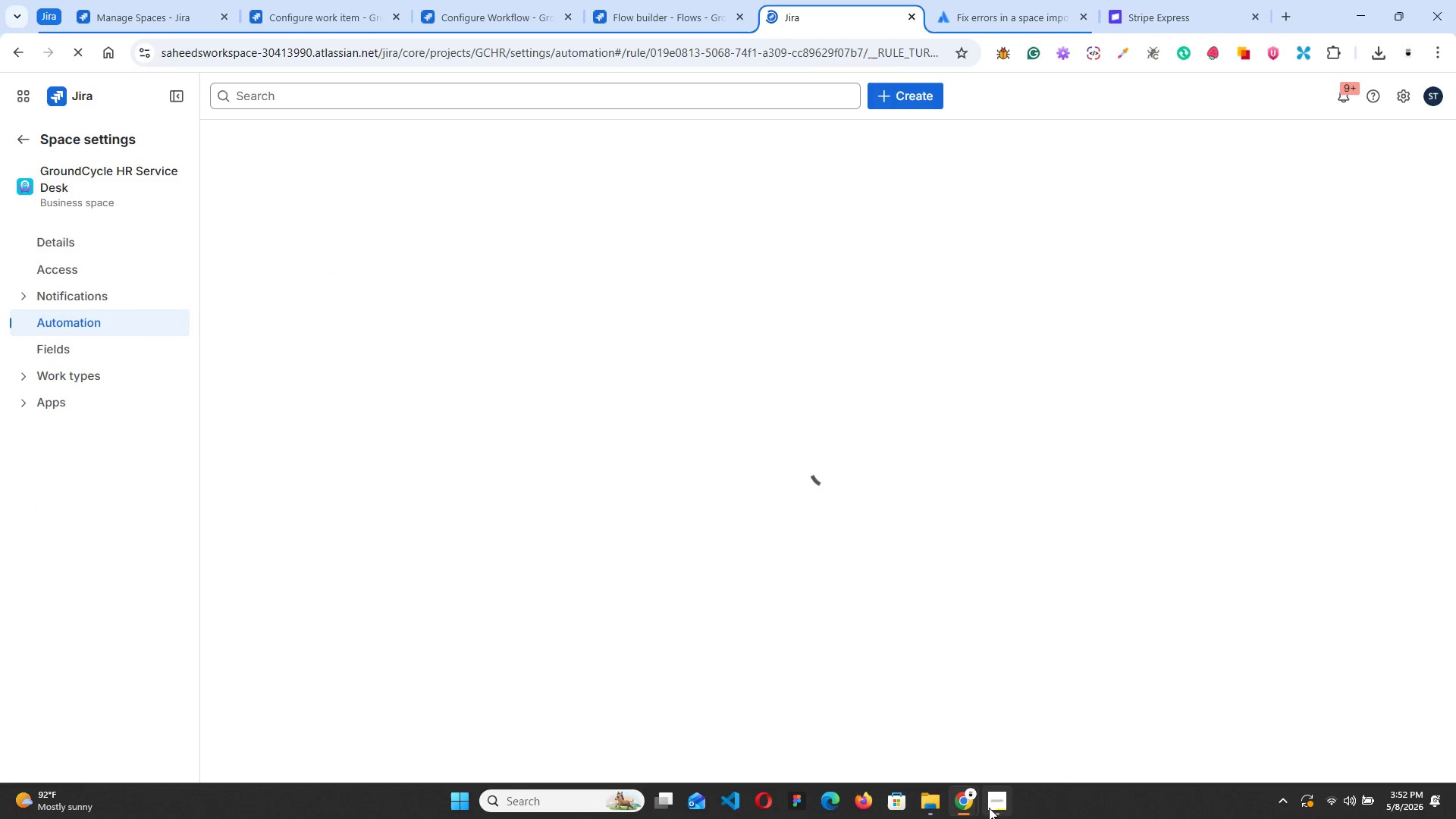 
left_click([1002, 802])